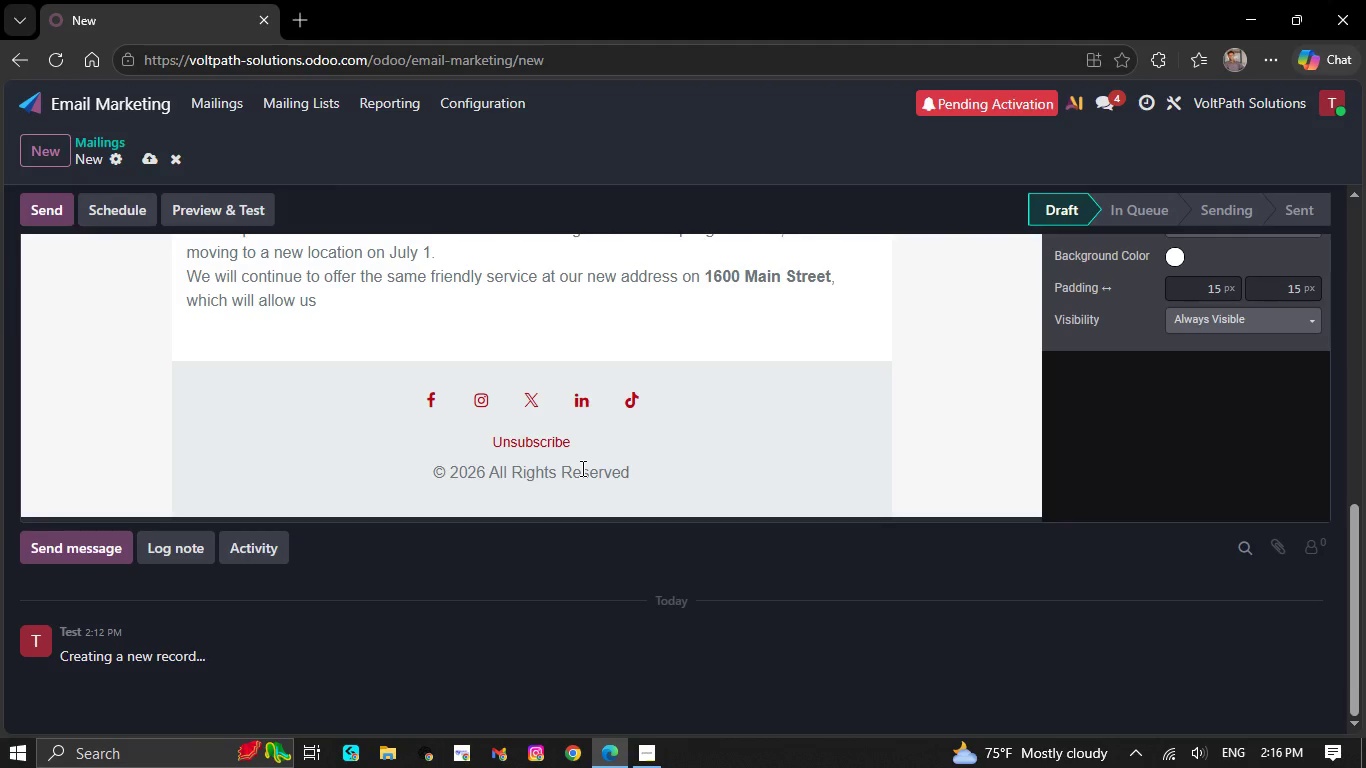 
key(Backspace)
 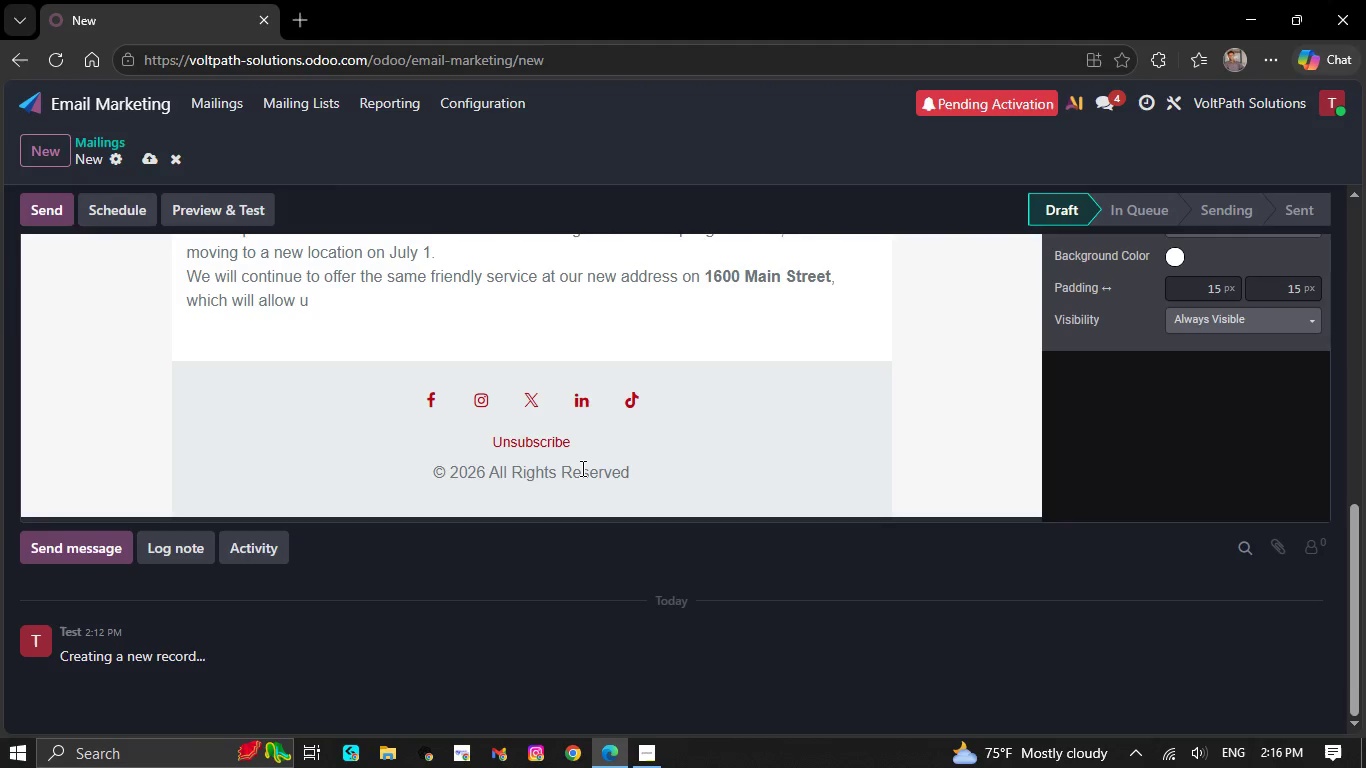 
key(Backspace)
 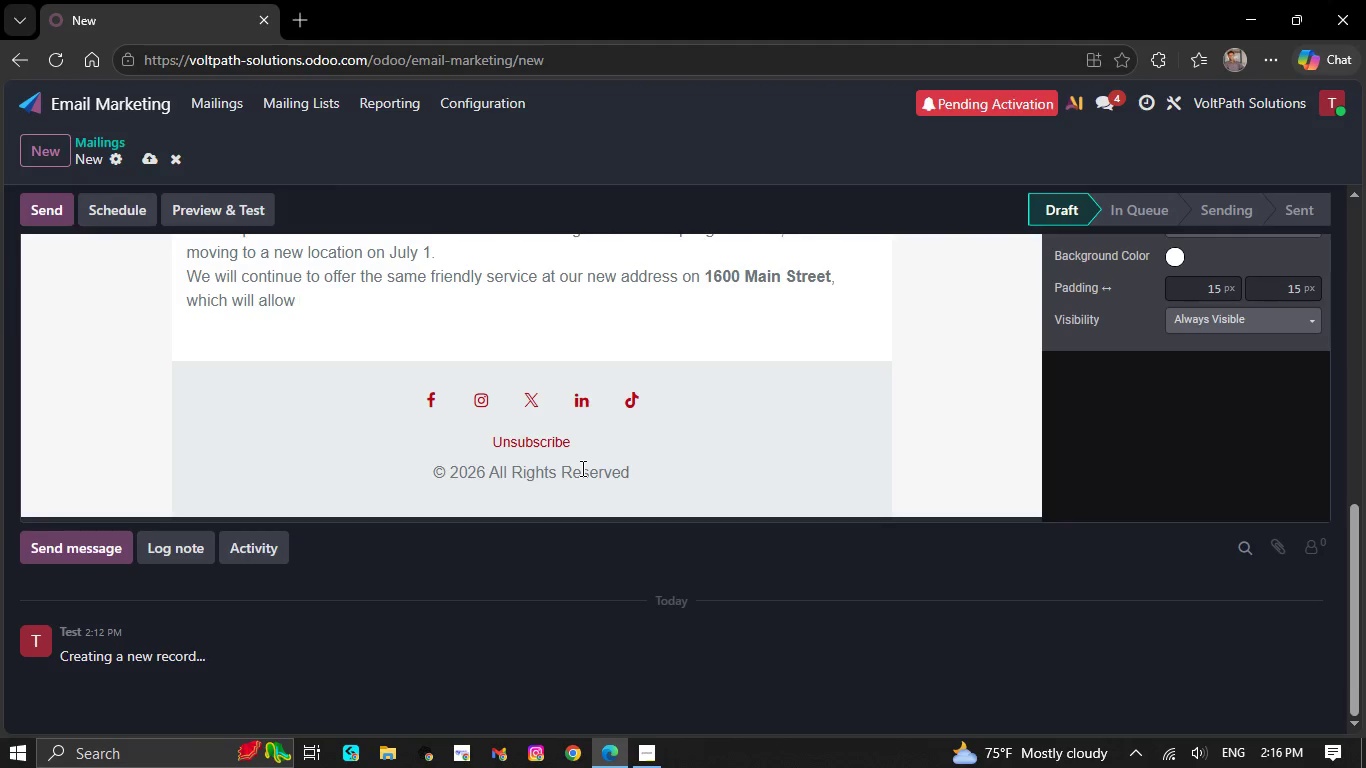 
key(Backspace)
 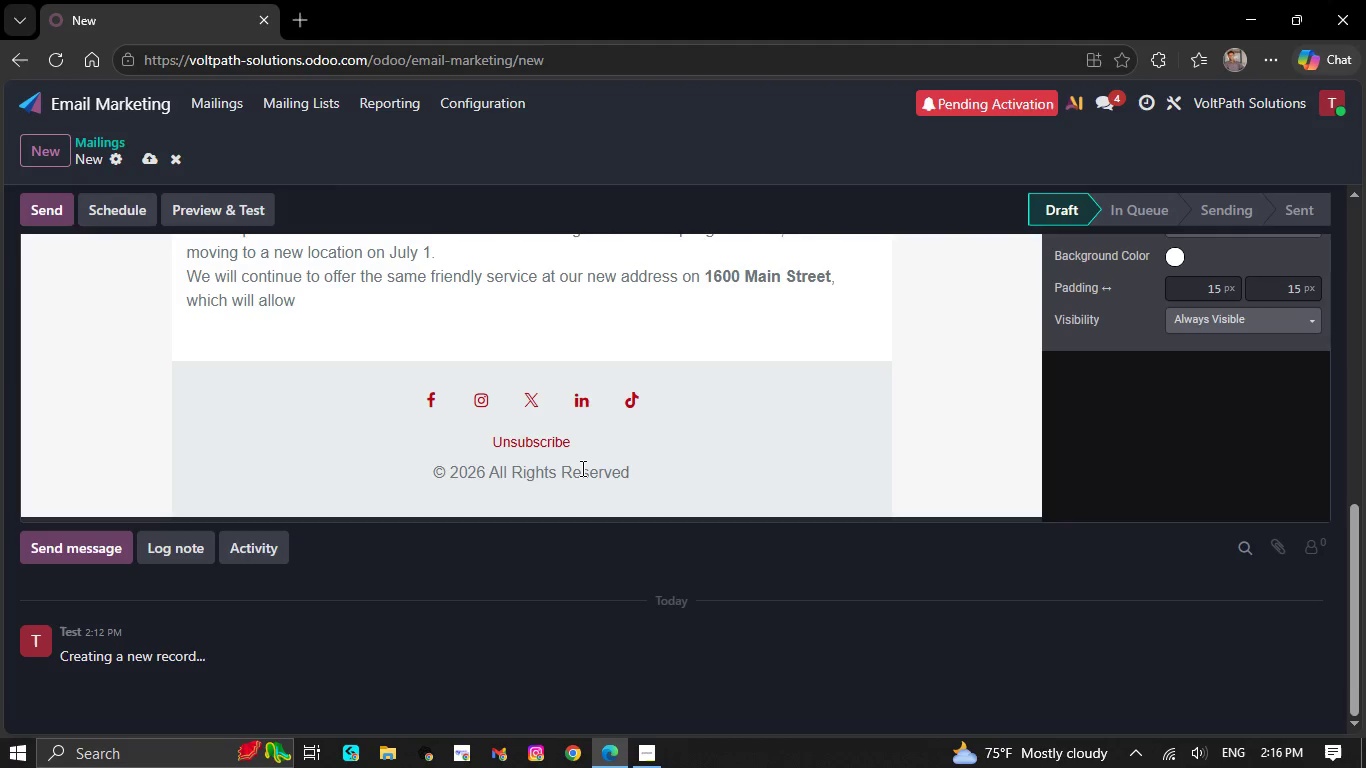 
key(Backspace)
 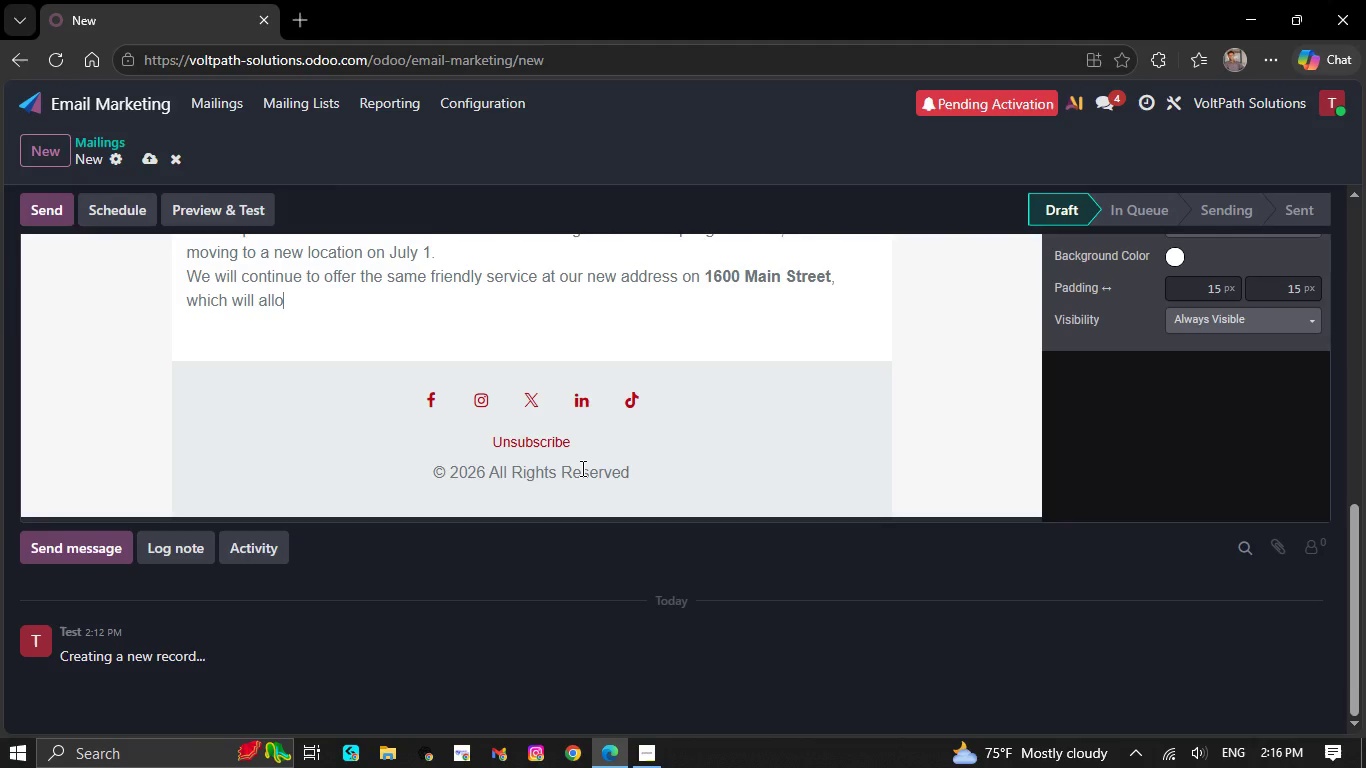 
key(Backspace)
 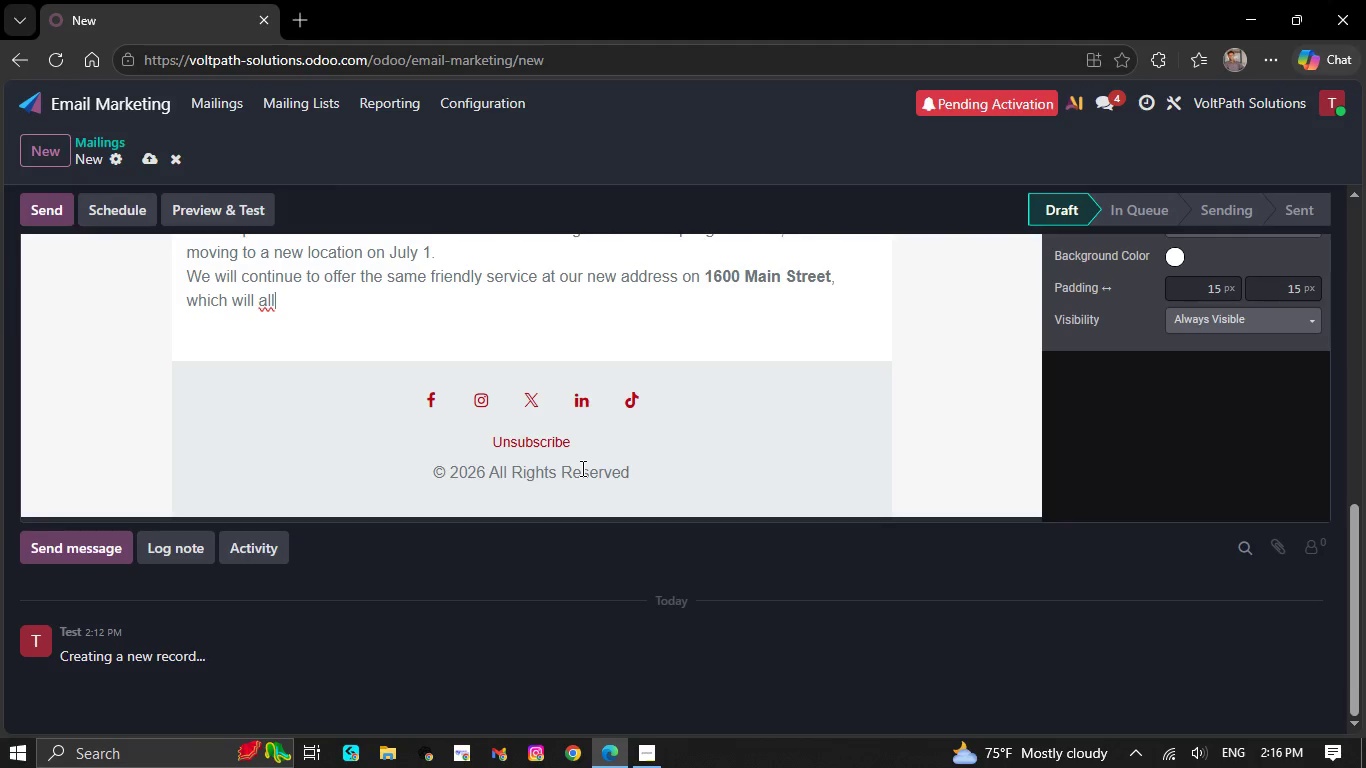 
key(Backspace)
 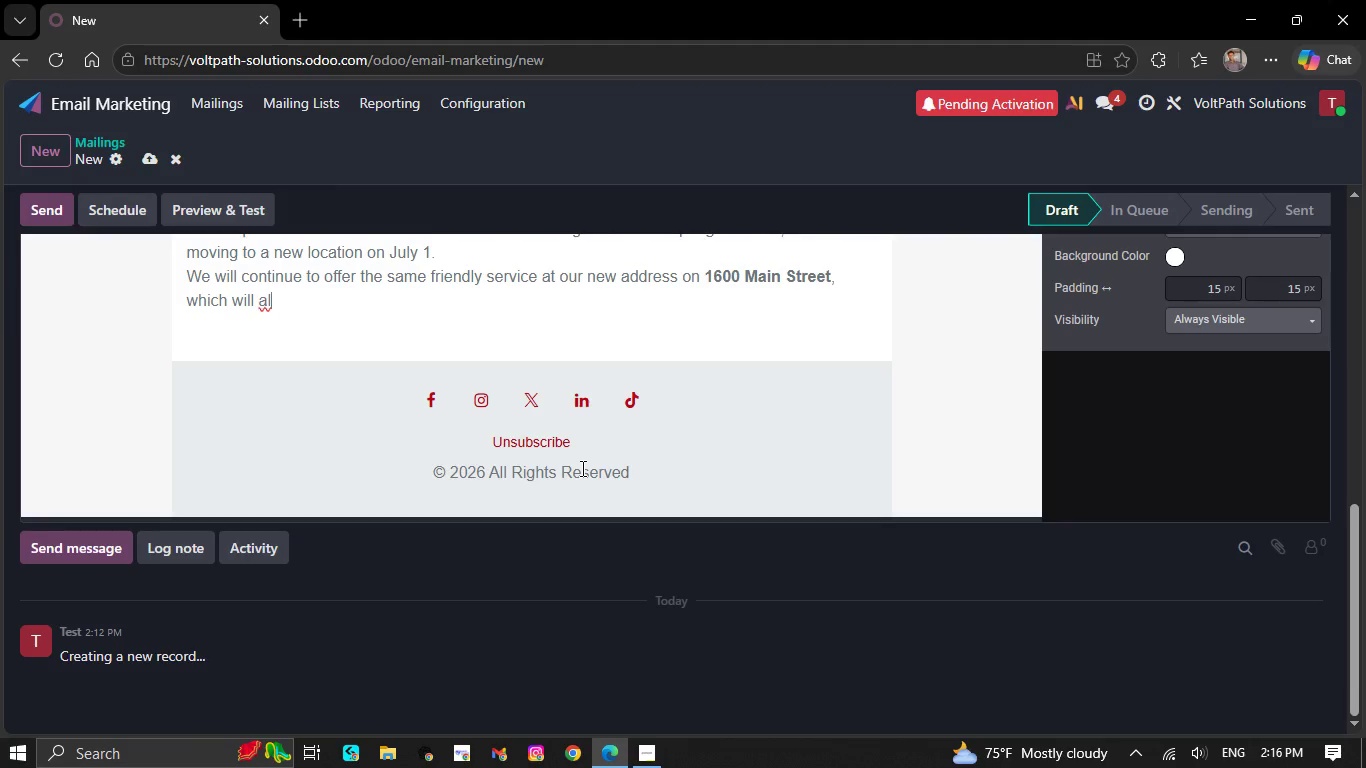 
key(Backspace)
 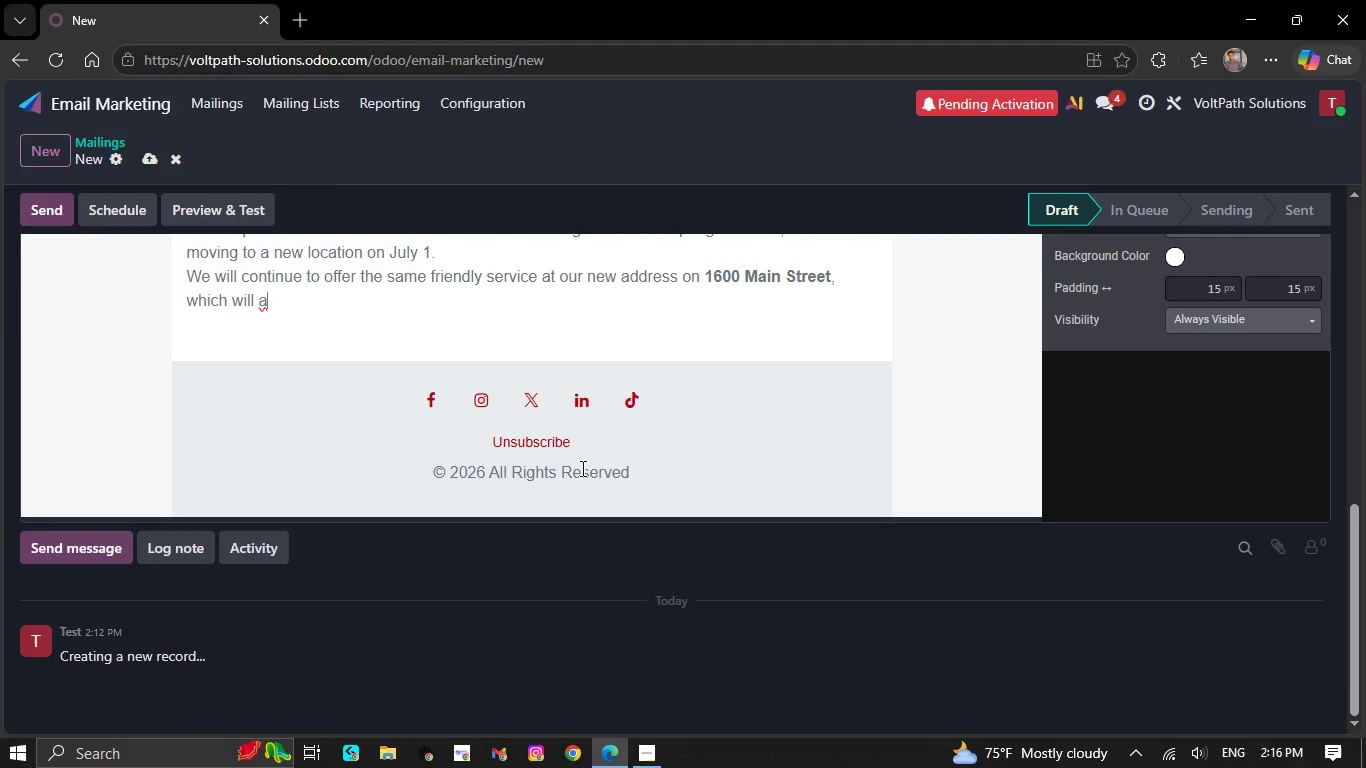 
key(Backspace)
 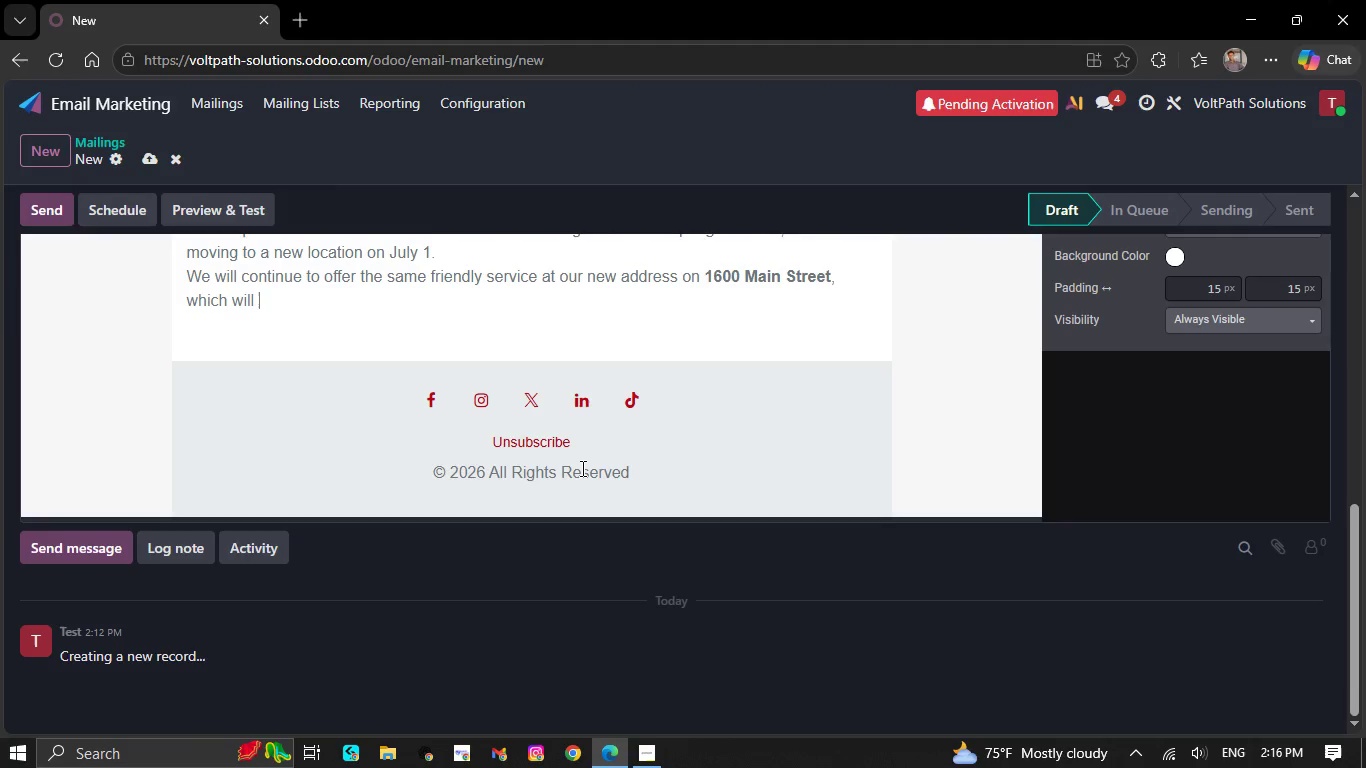 
key(Backspace)
 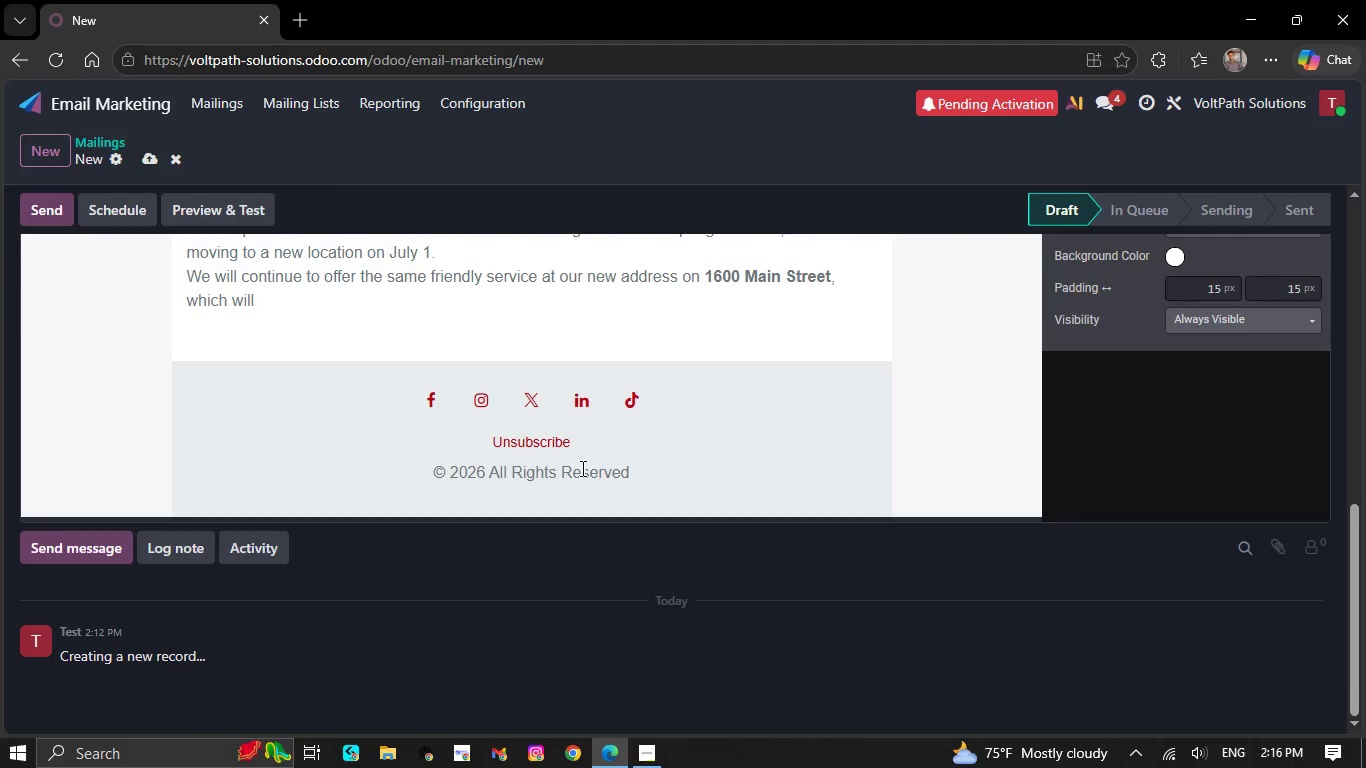 
key(Backspace)
 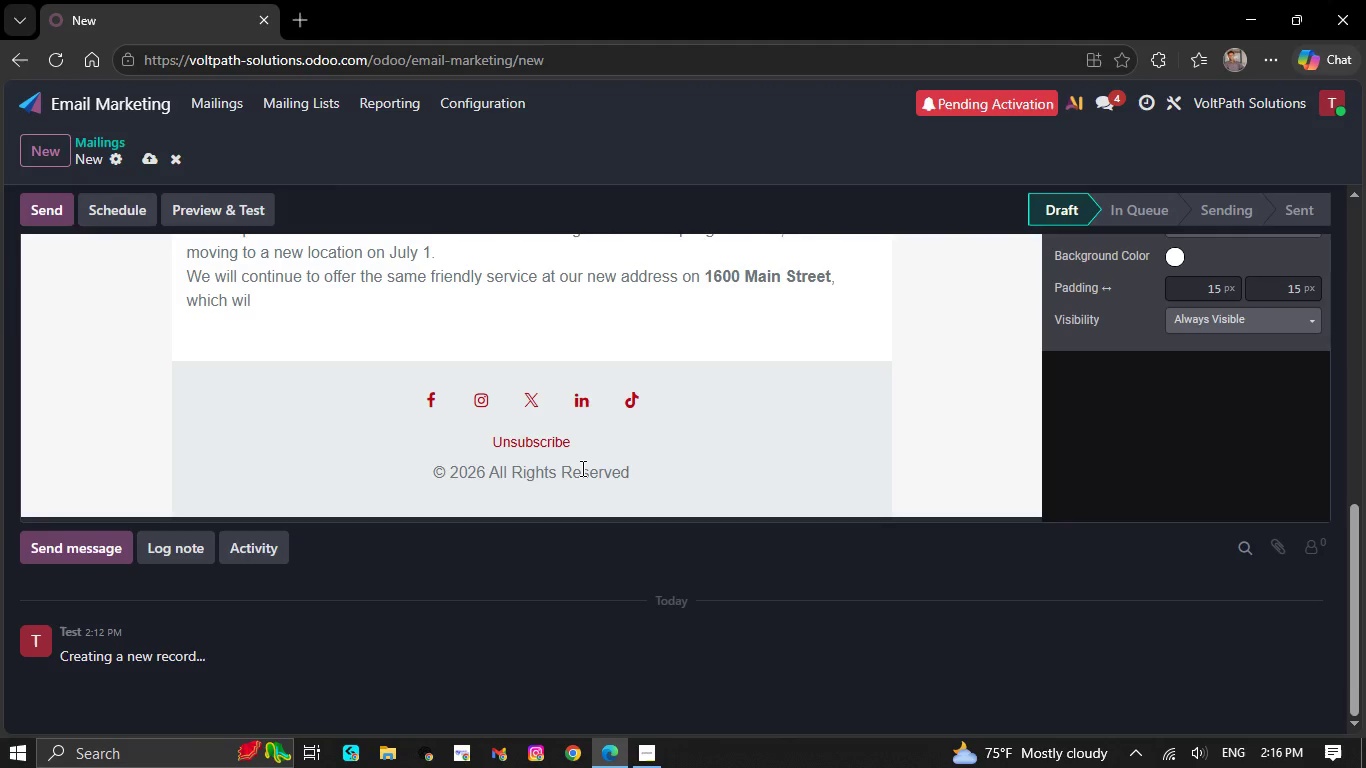 
key(Backspace)
 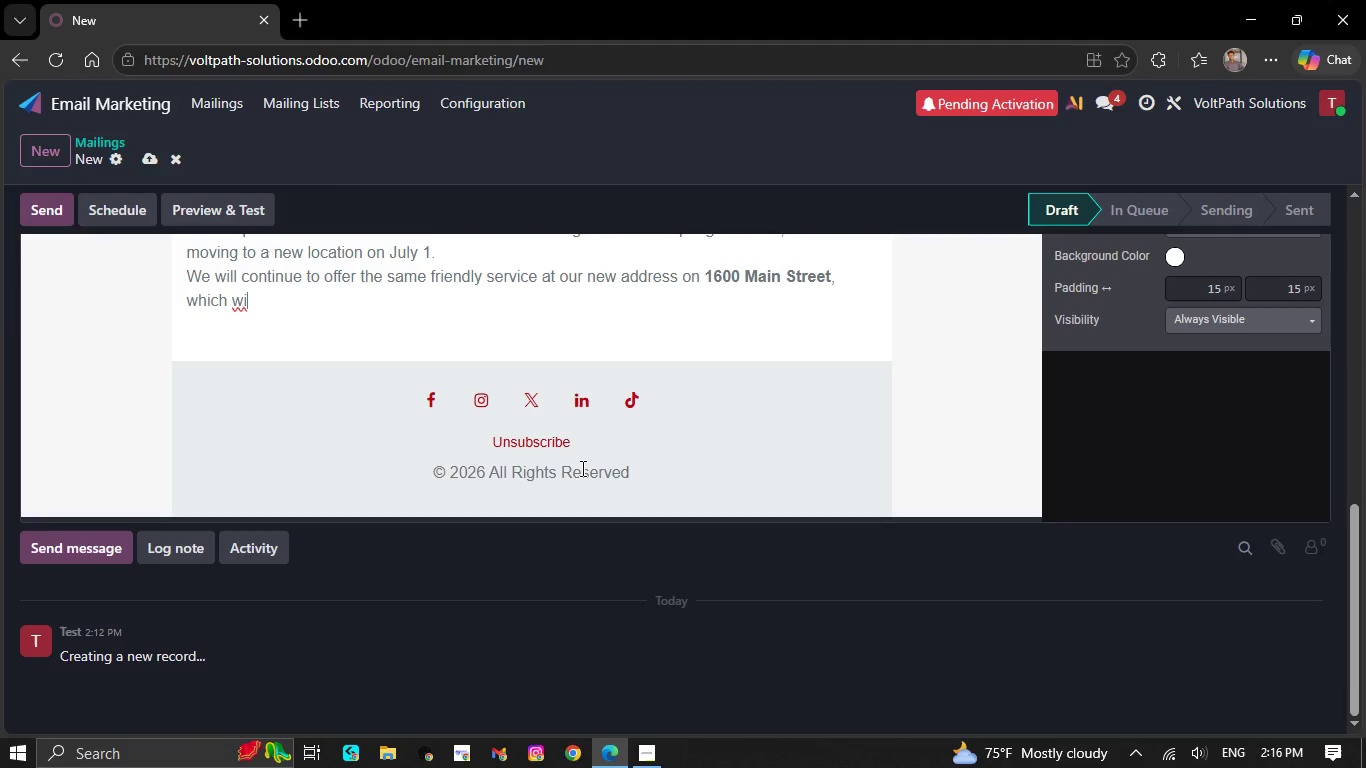 
key(Backspace)
 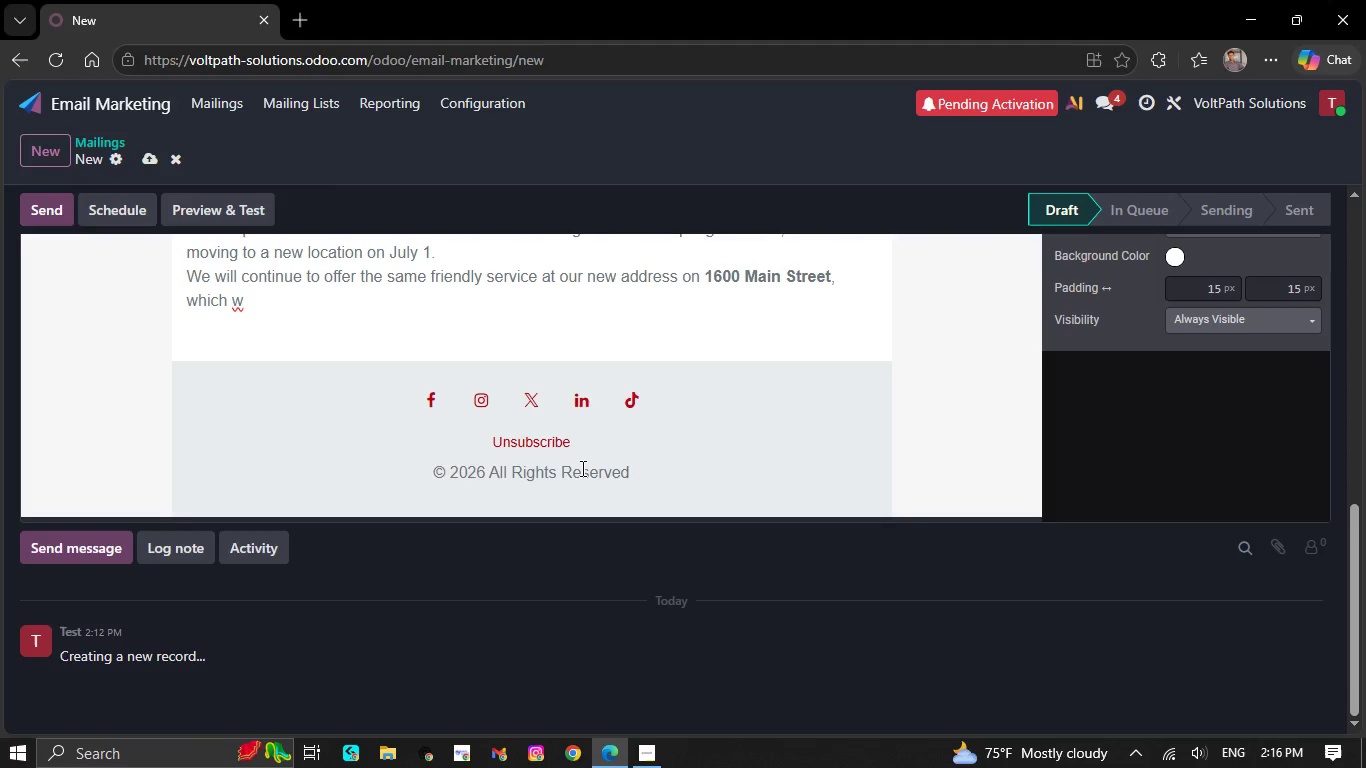 
key(Backspace)
 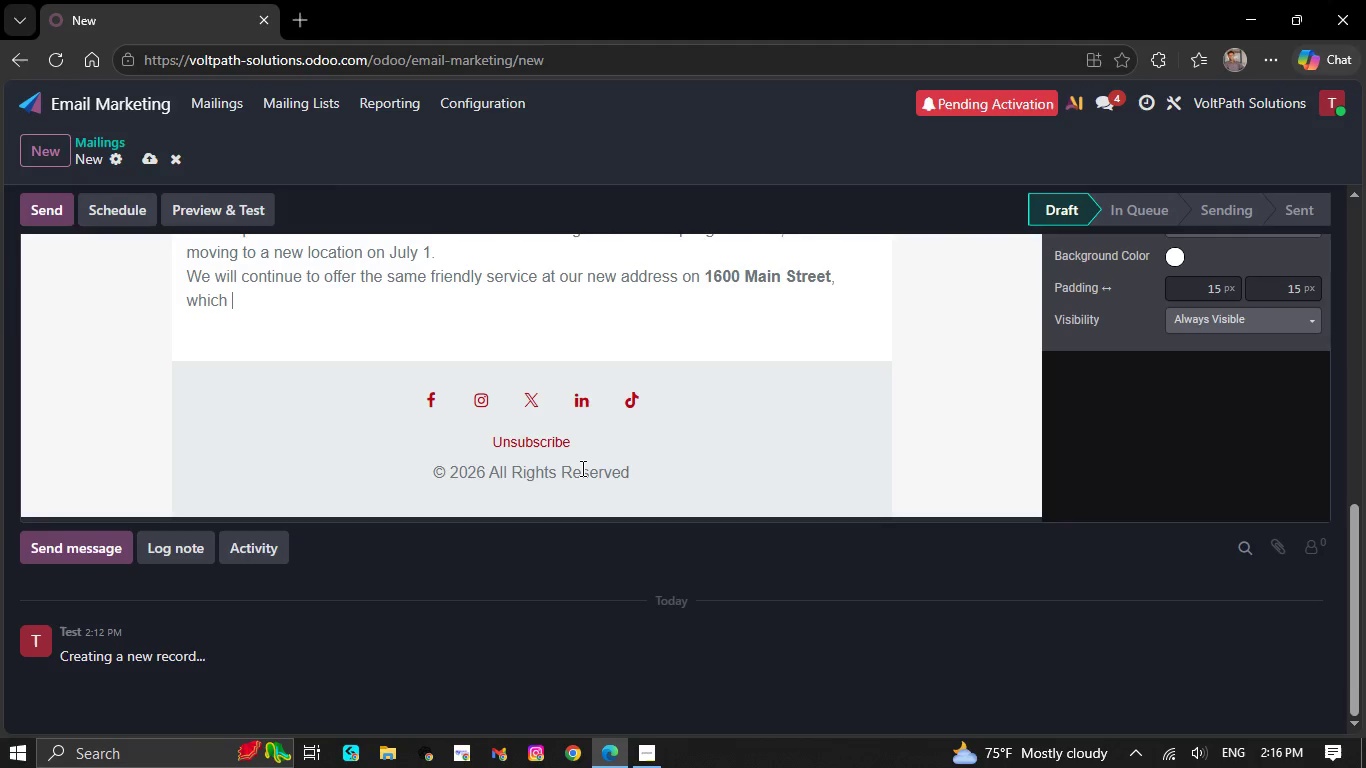 
key(Backspace)
 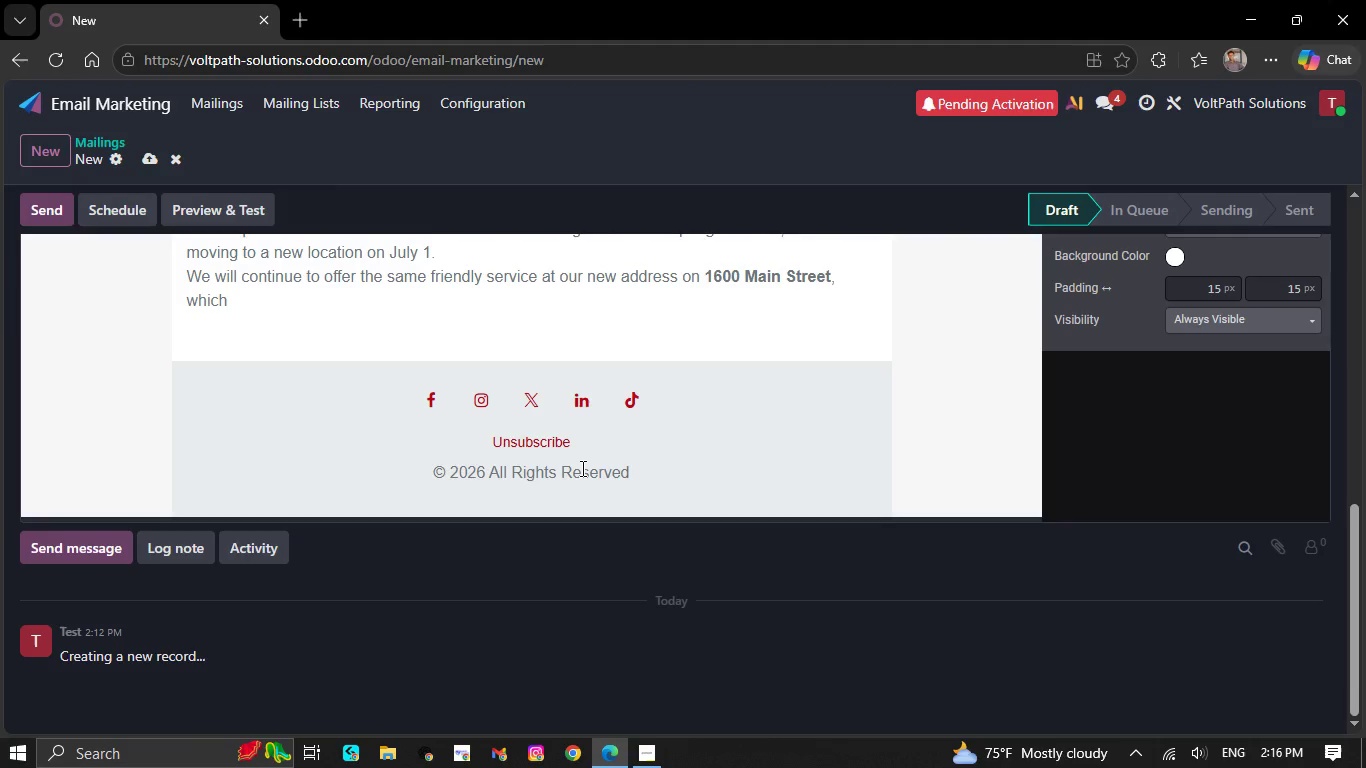 
key(Backspace)
 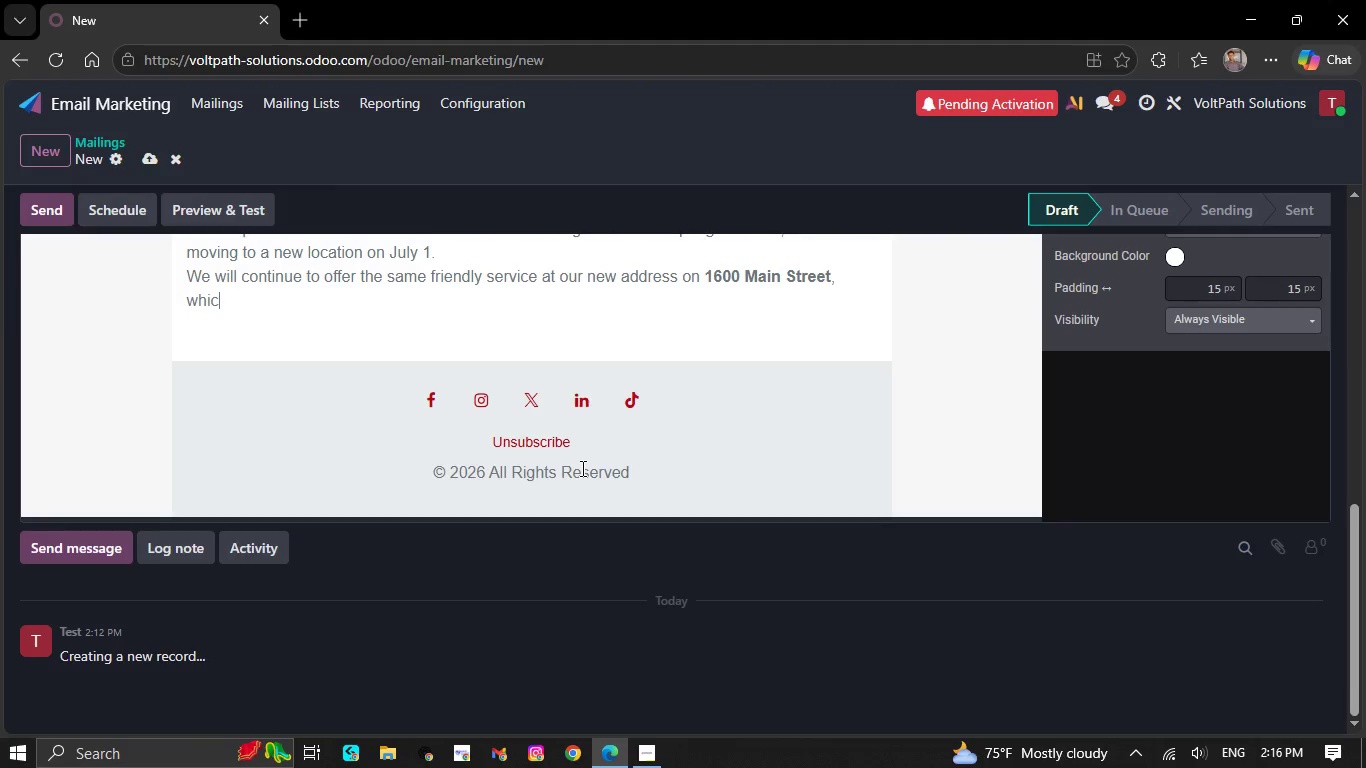 
key(Backspace)
 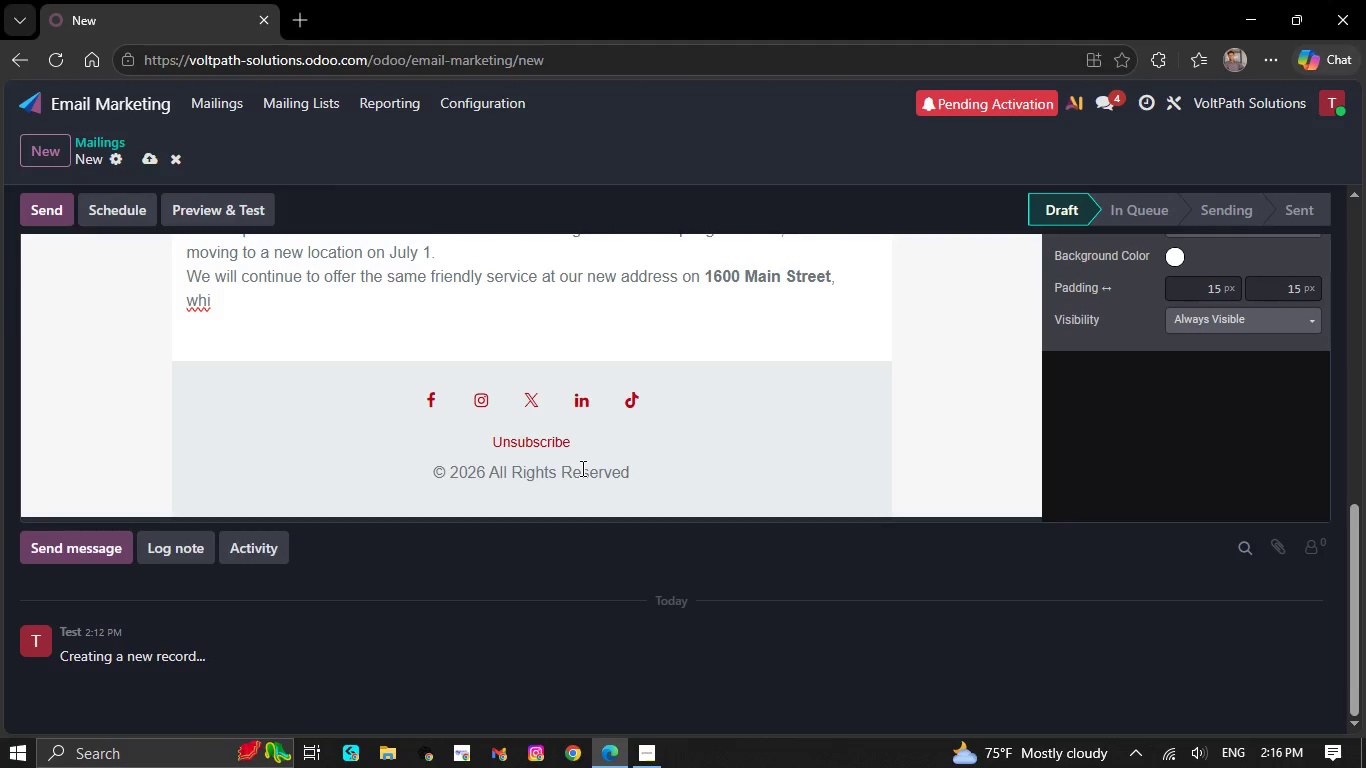 
key(Backspace)
 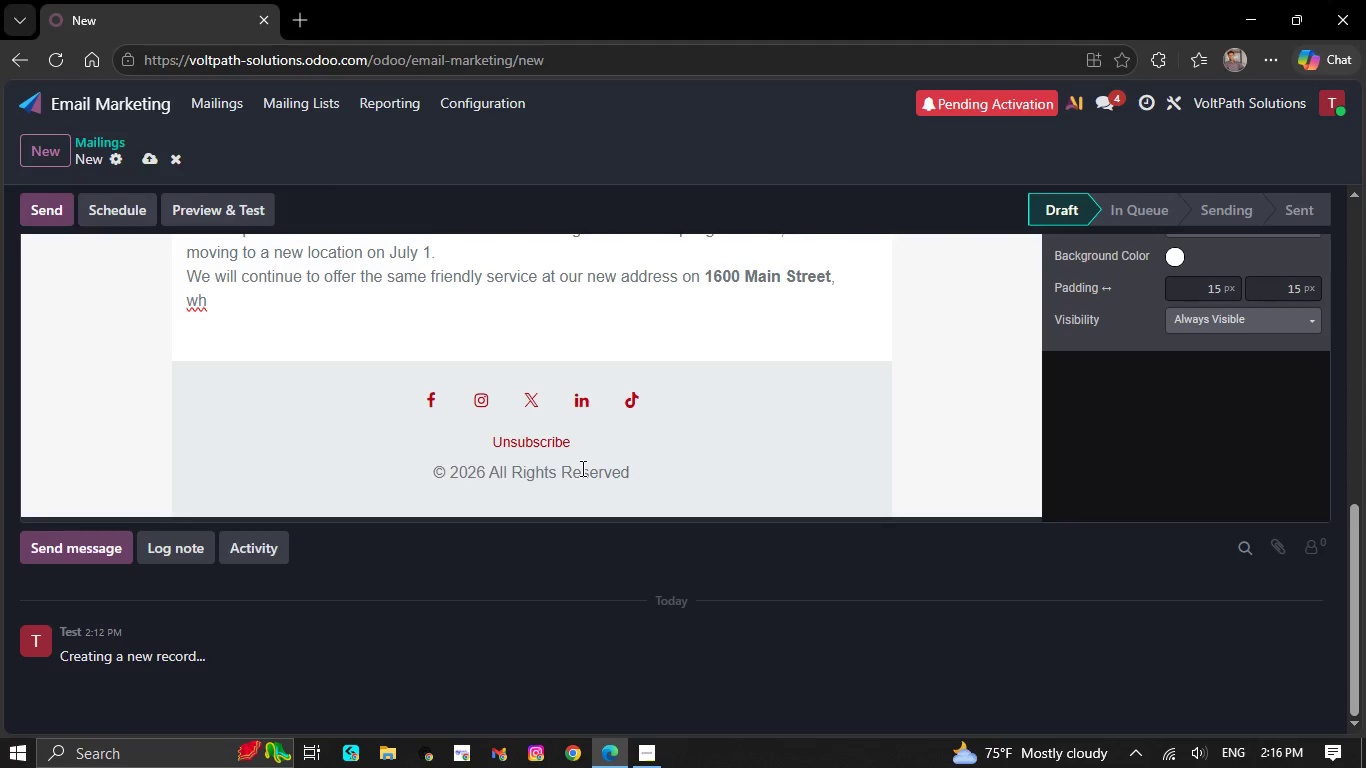 
key(Backspace)
 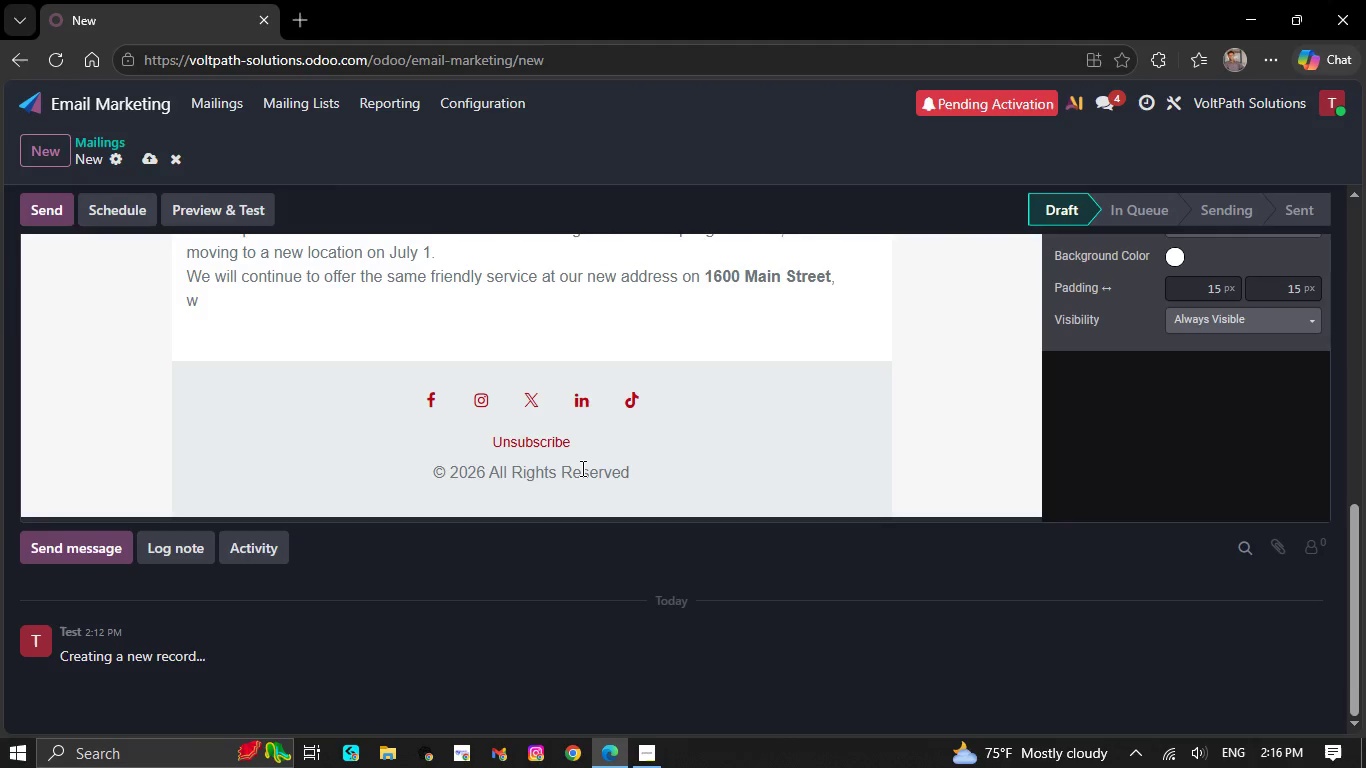 
key(Backspace)
 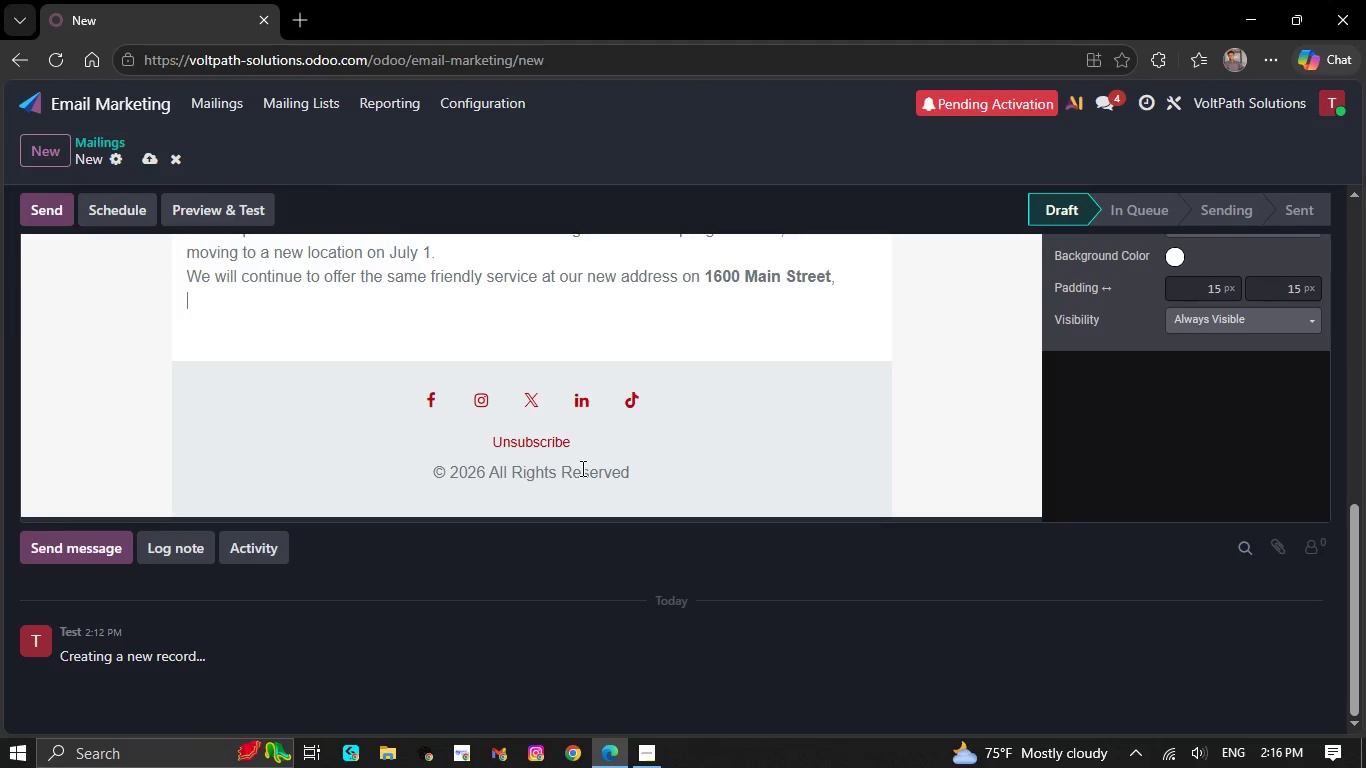 
key(Backspace)
 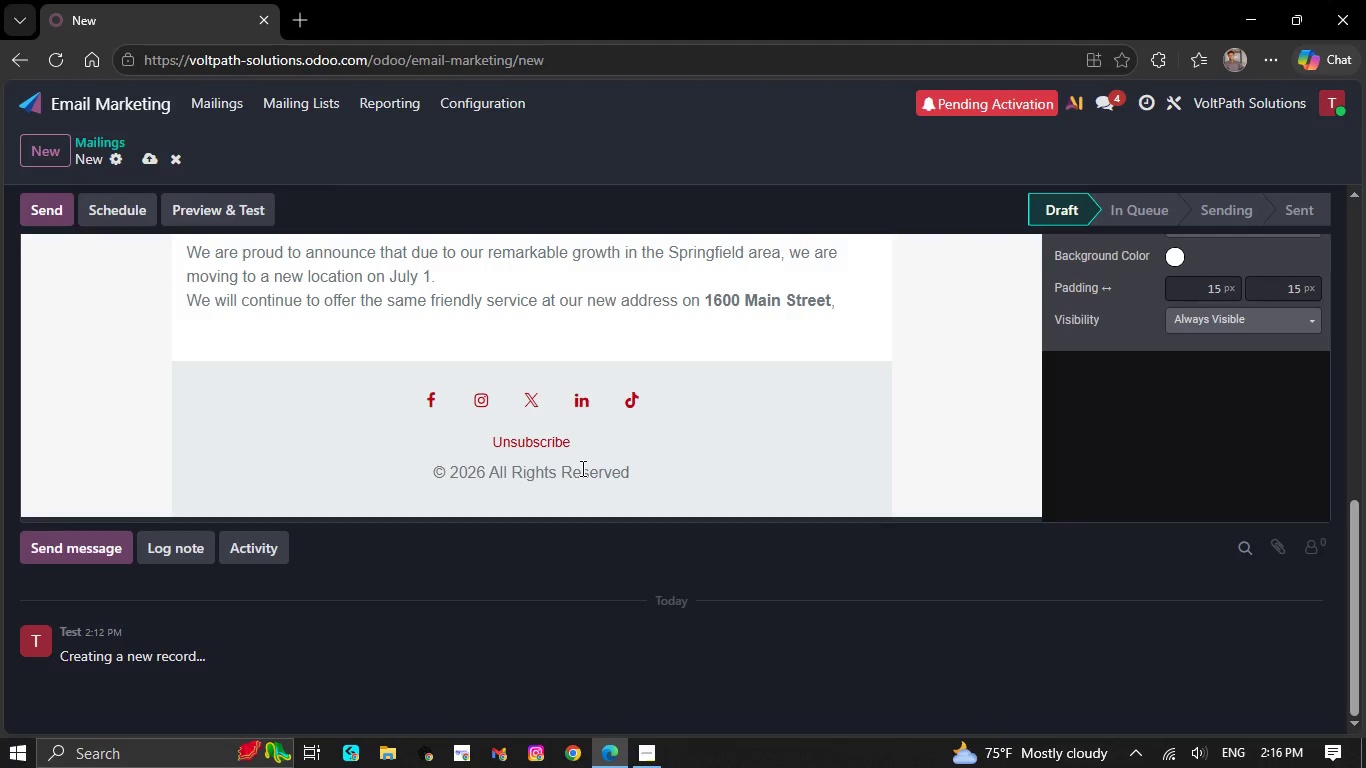 
key(Backspace)
 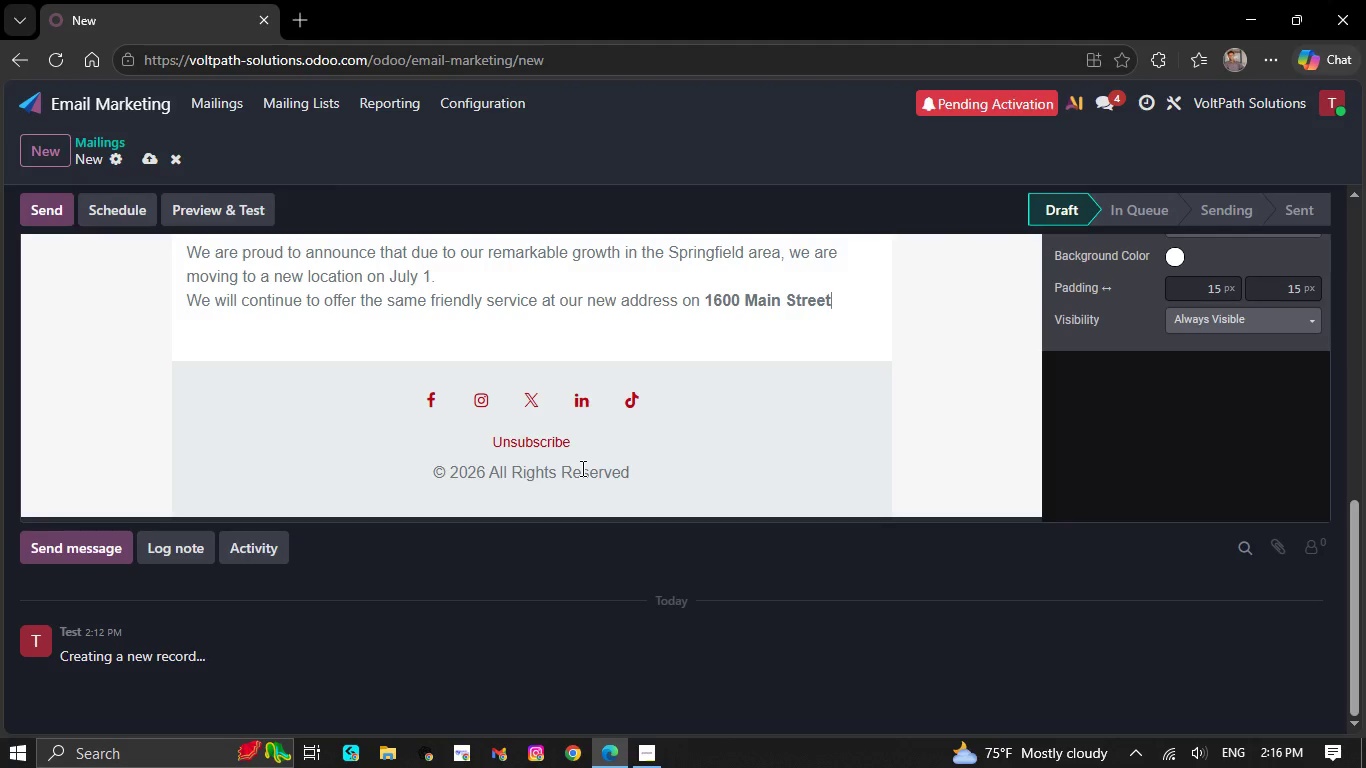 
key(Backspace)
 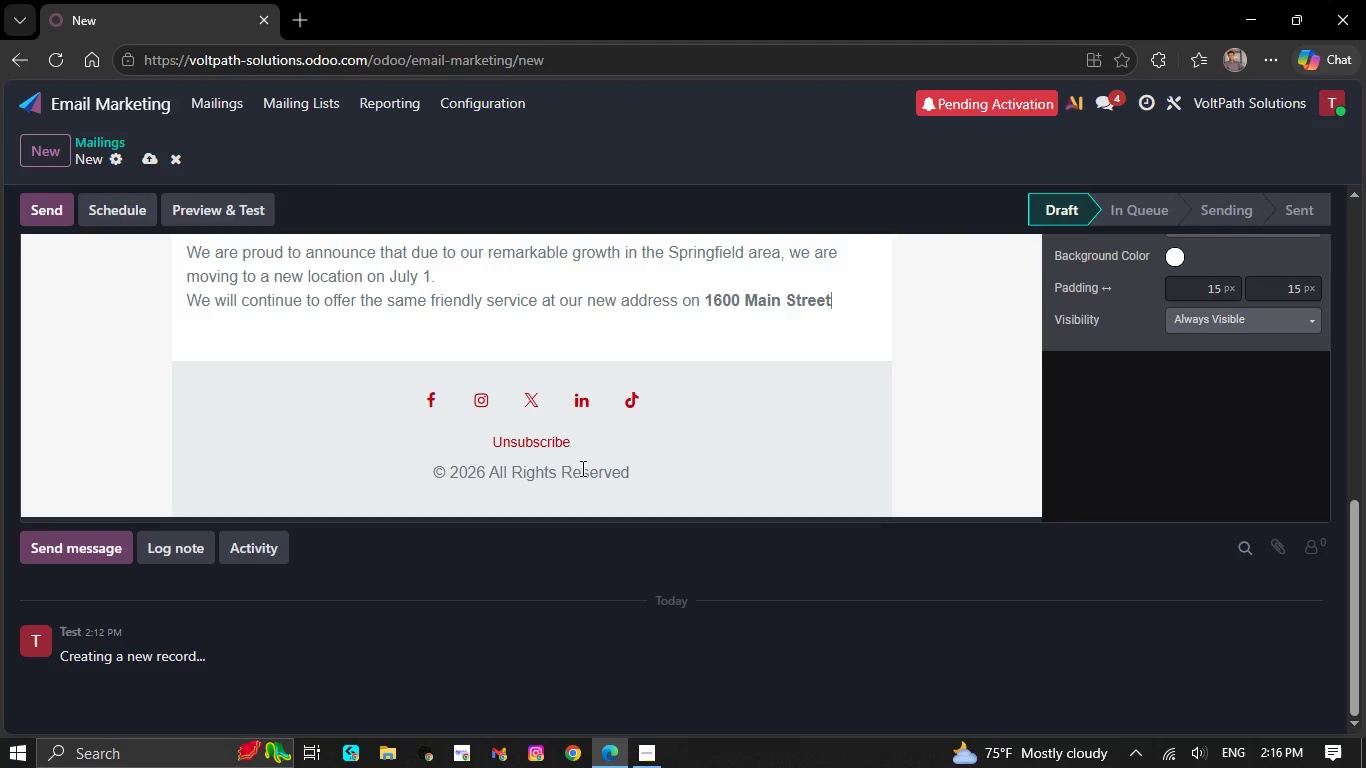 
key(Backspace)
 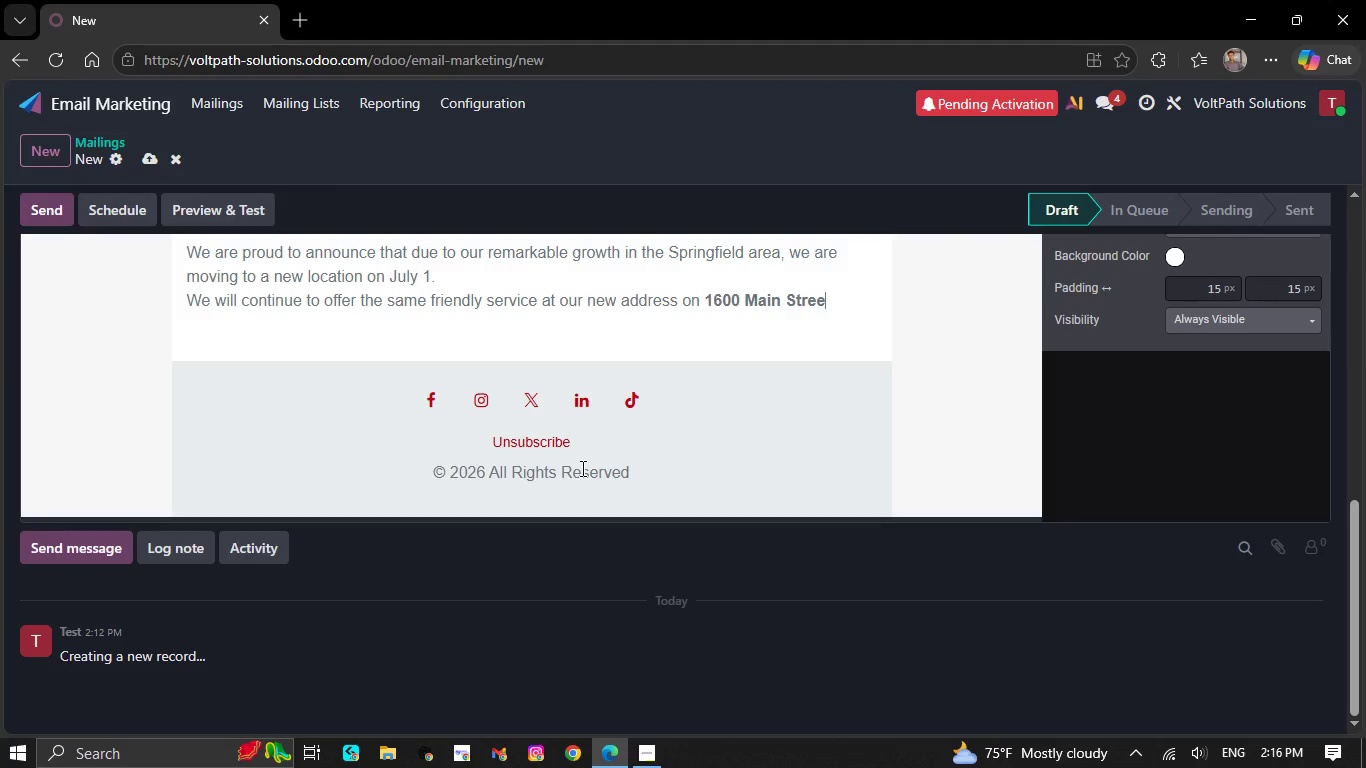 
key(Backspace)
 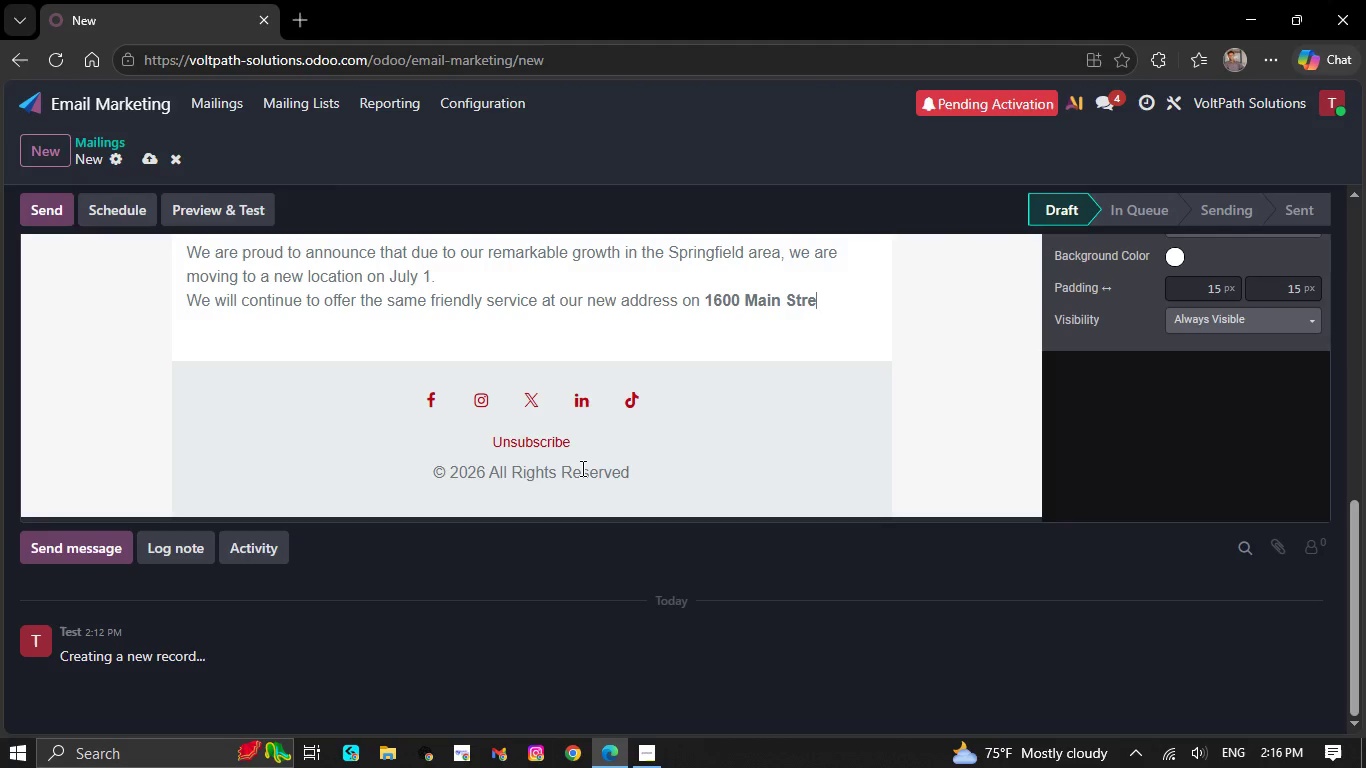 
key(Backspace)
 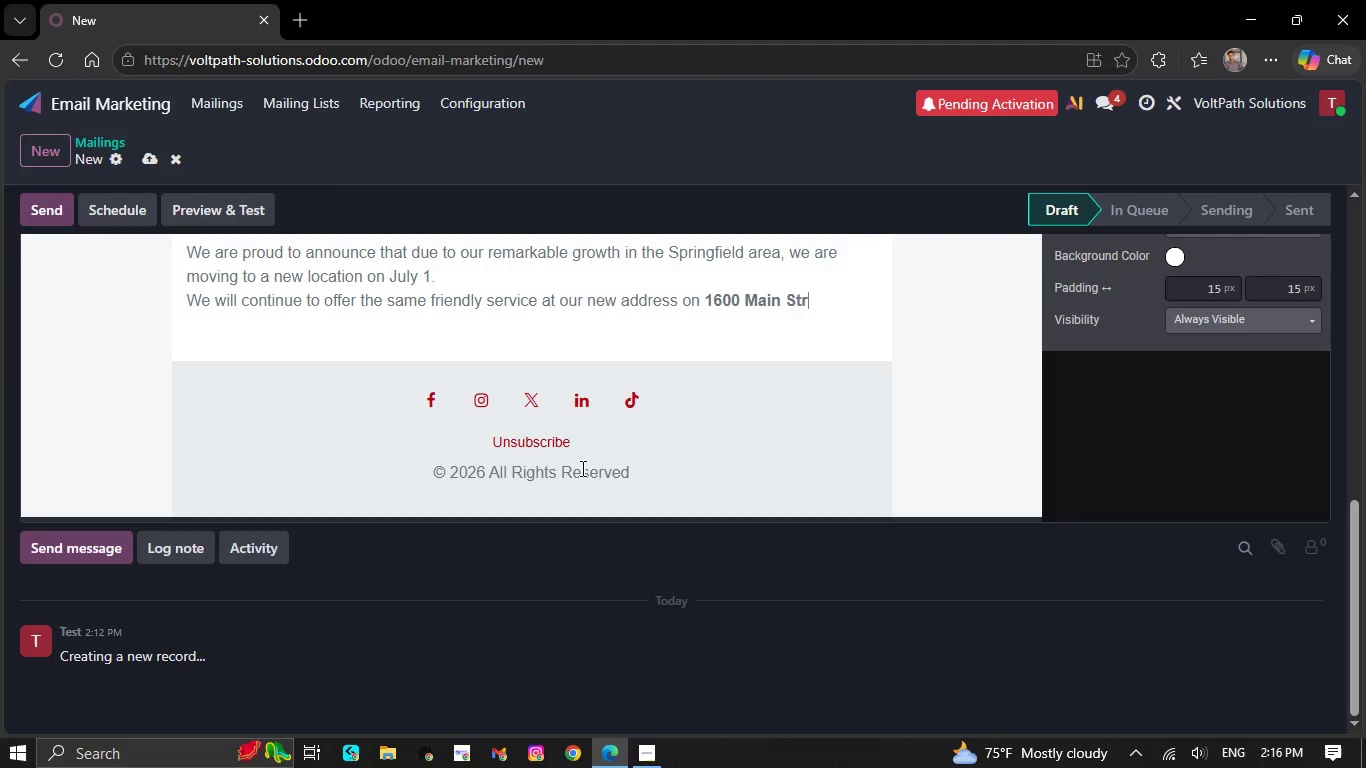 
key(Backspace)
 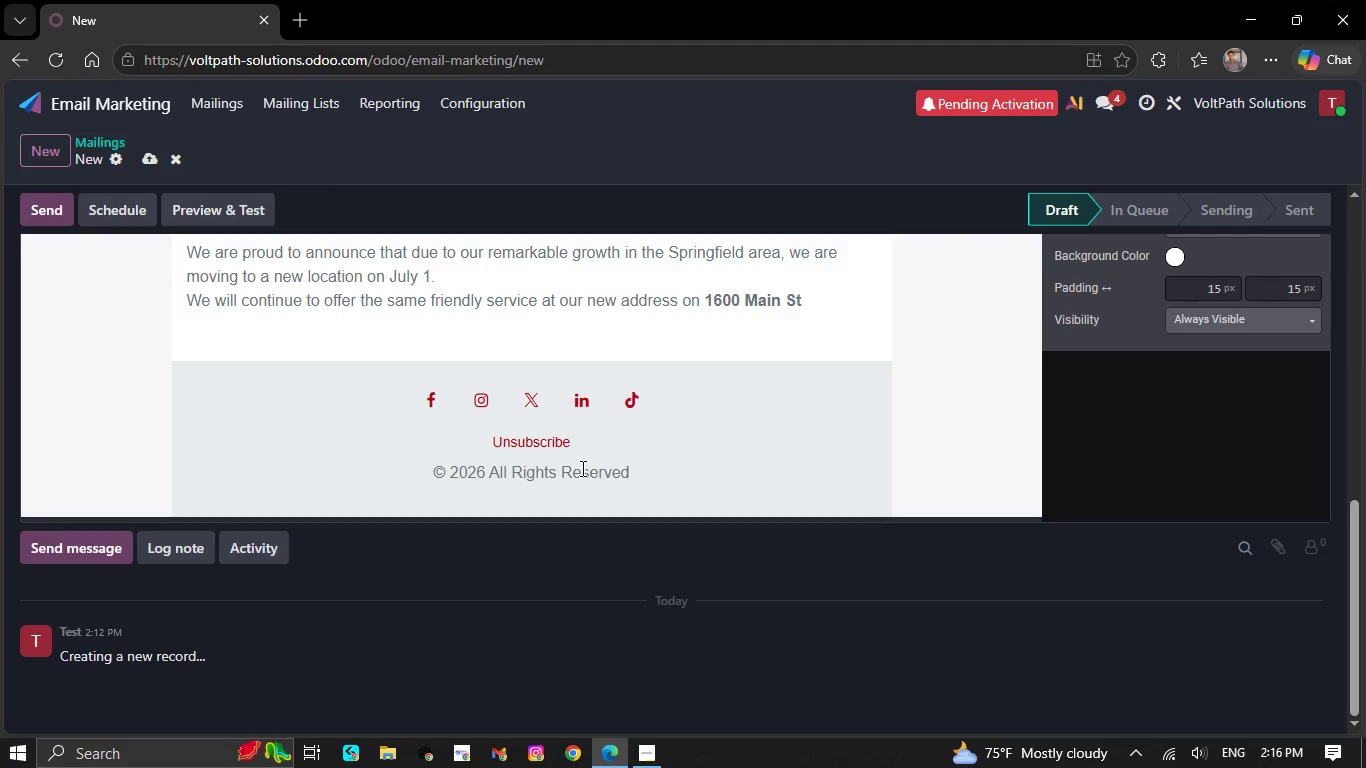 
key(Backspace)
 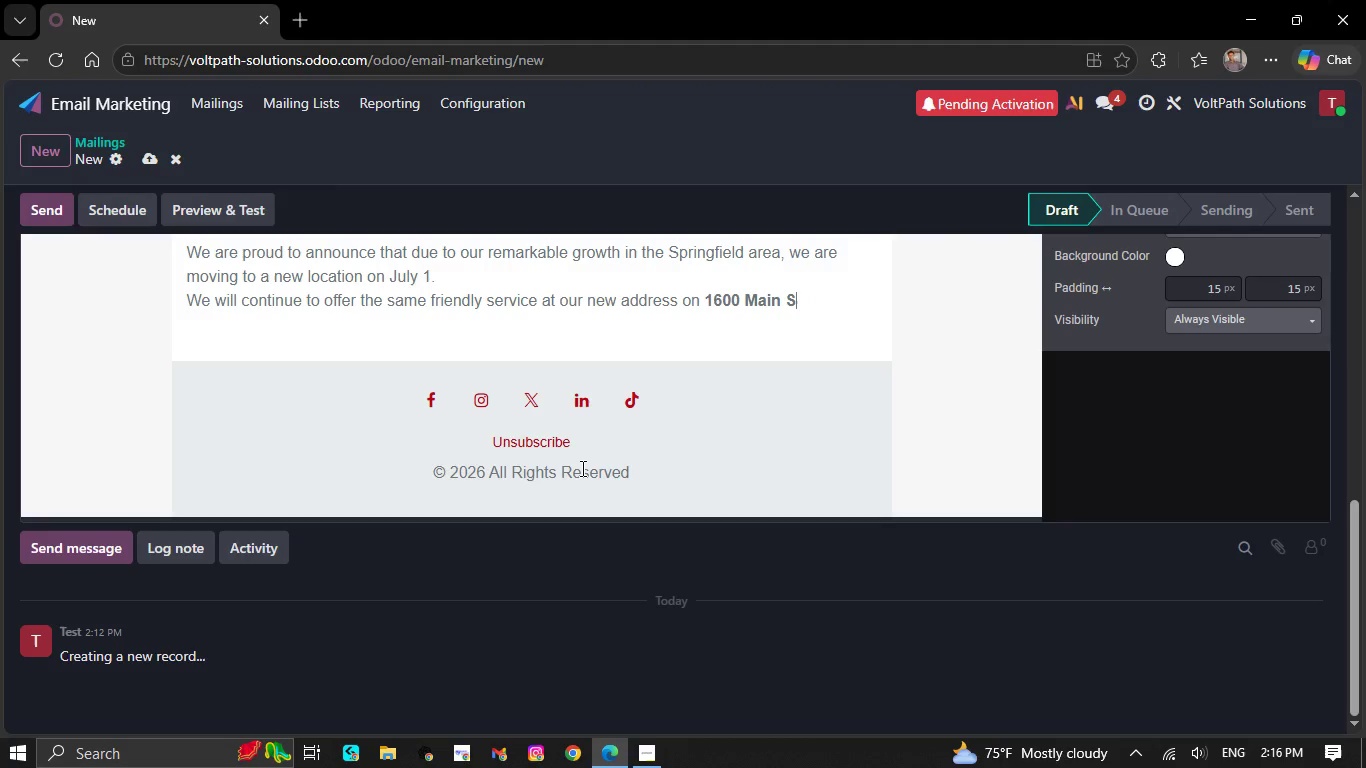 
key(Backspace)
 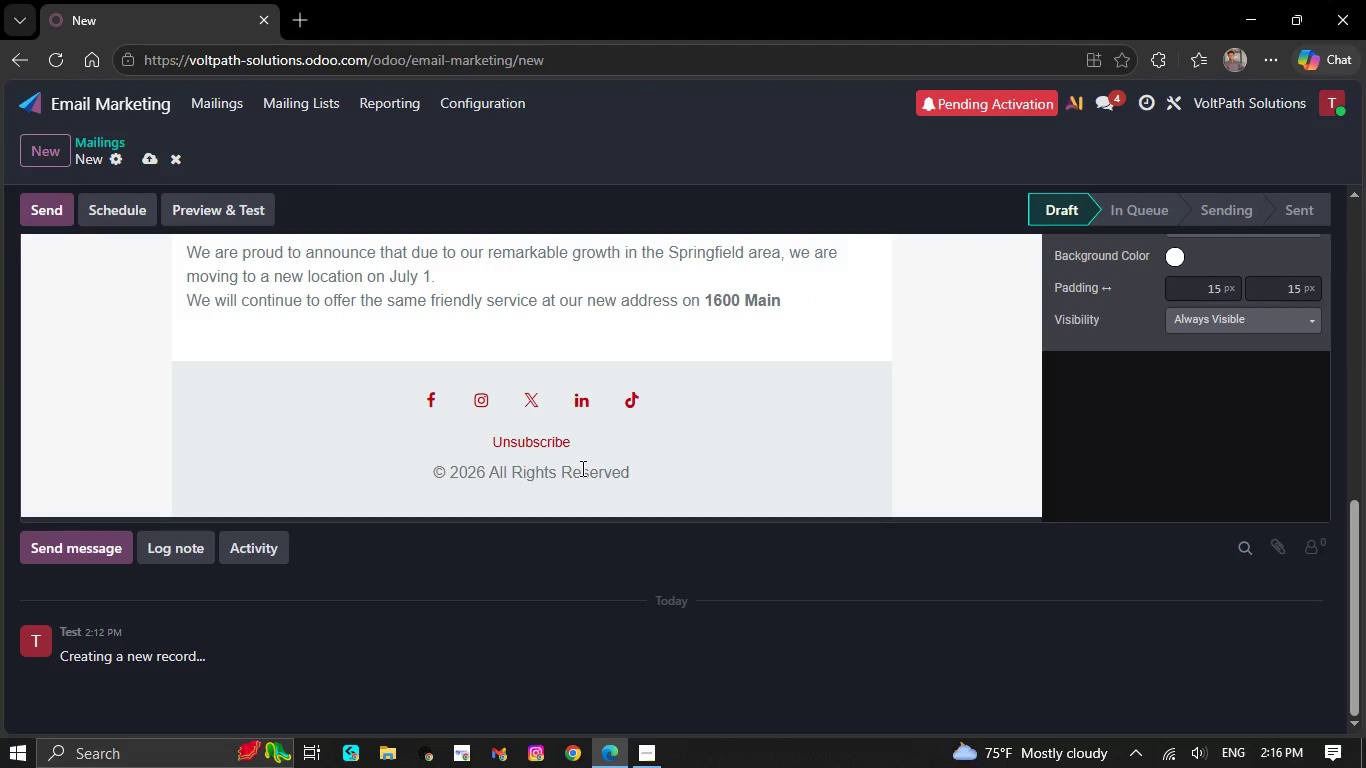 
key(Backspace)
 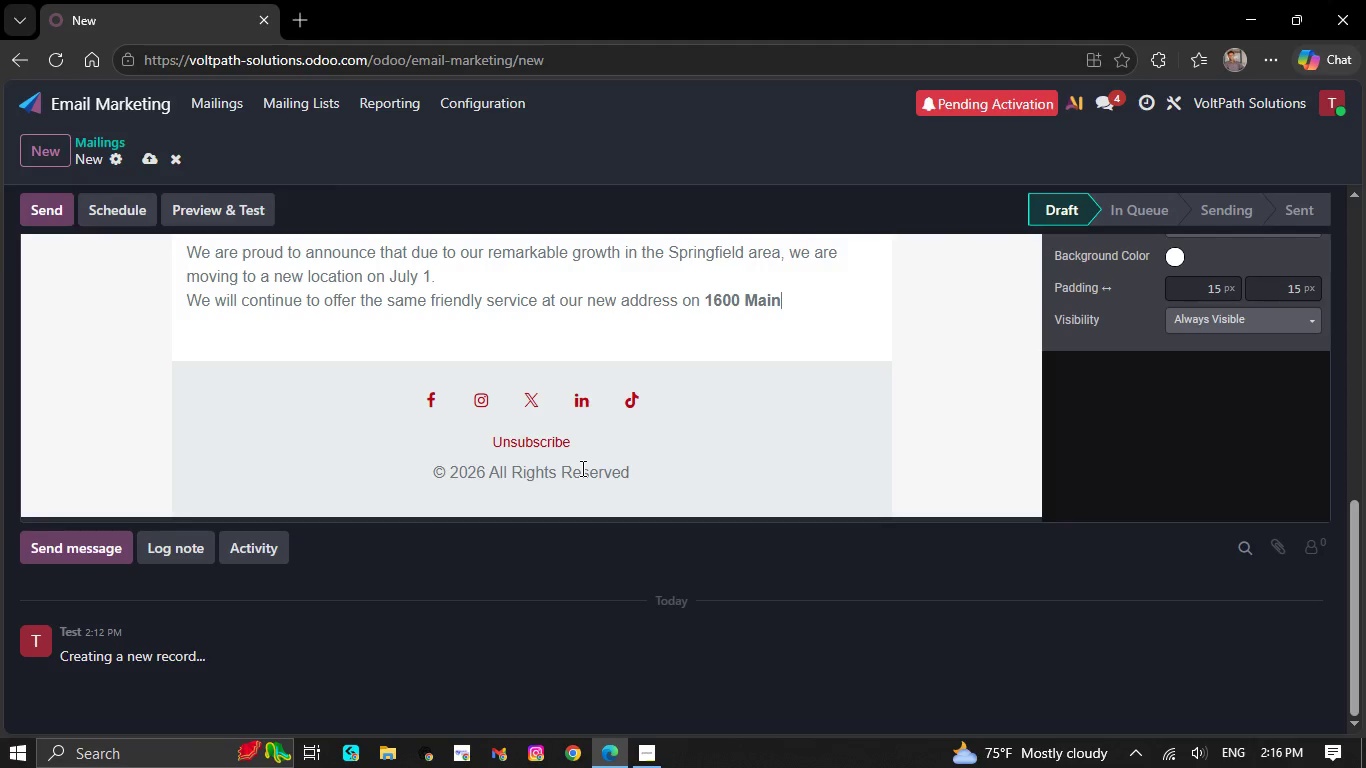 
key(Backspace)
 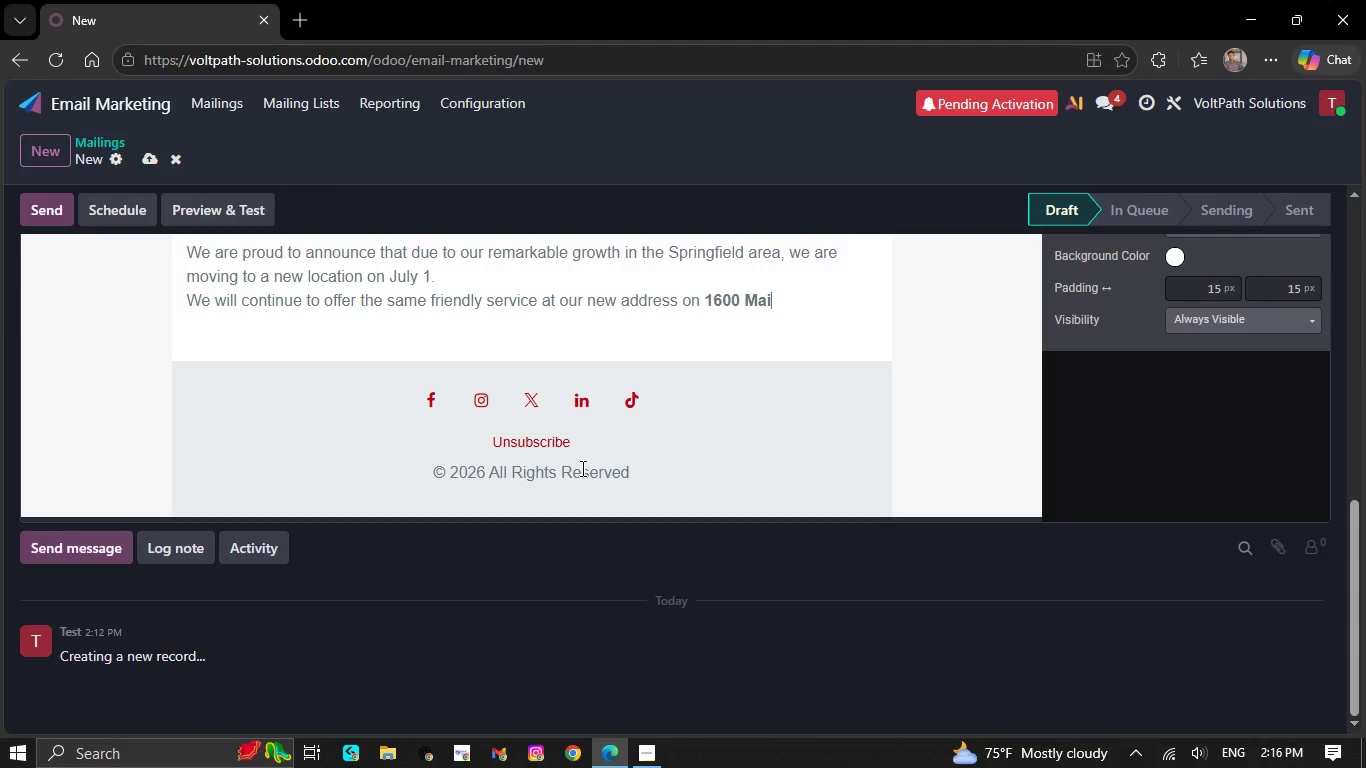 
key(Backspace)
 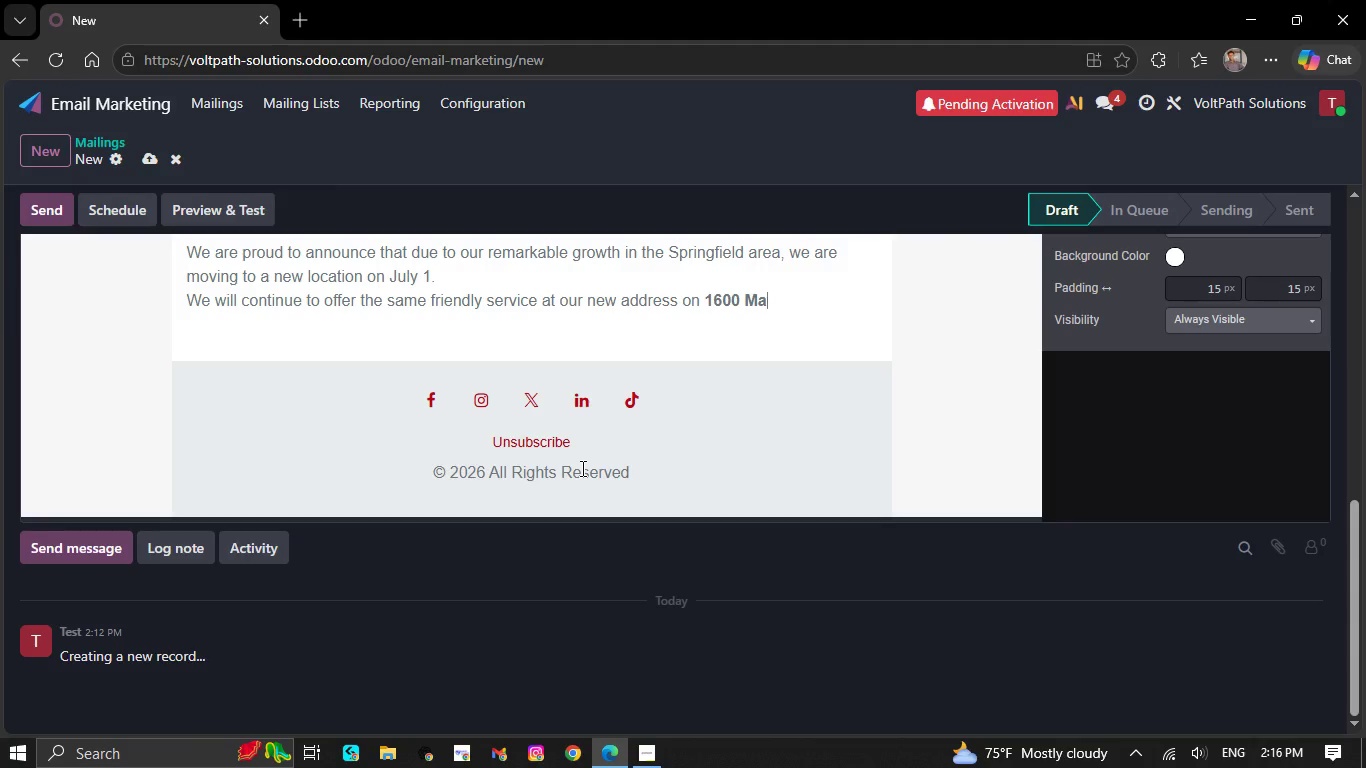 
key(Backspace)
 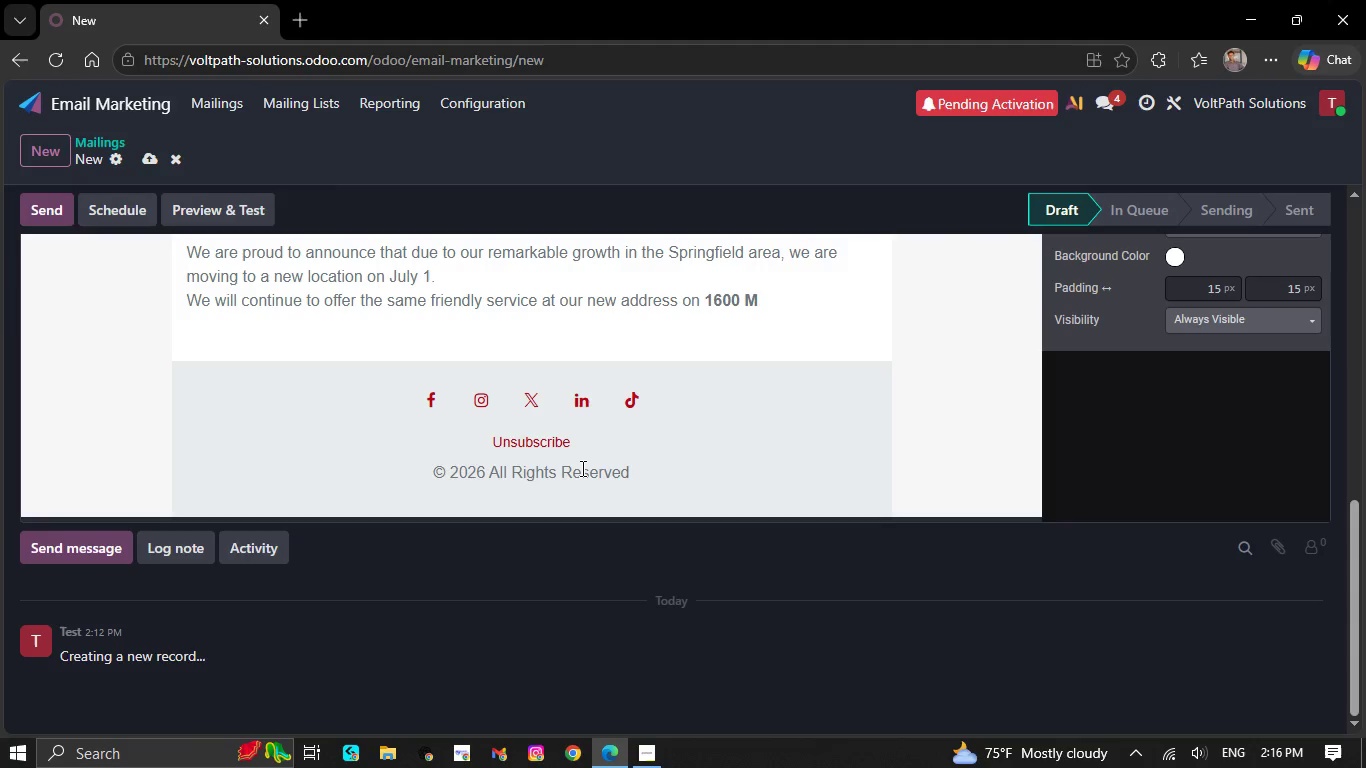 
key(Backspace)
 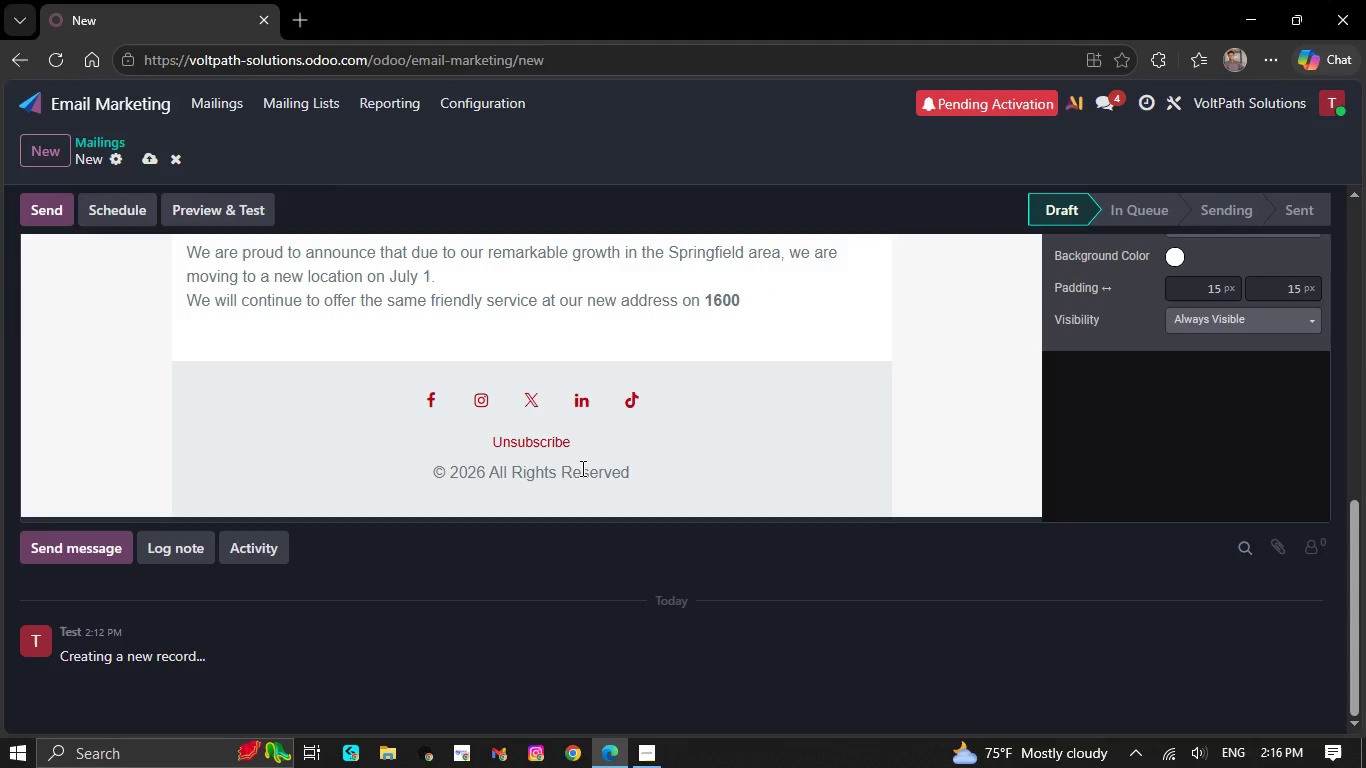 
key(Backspace)
 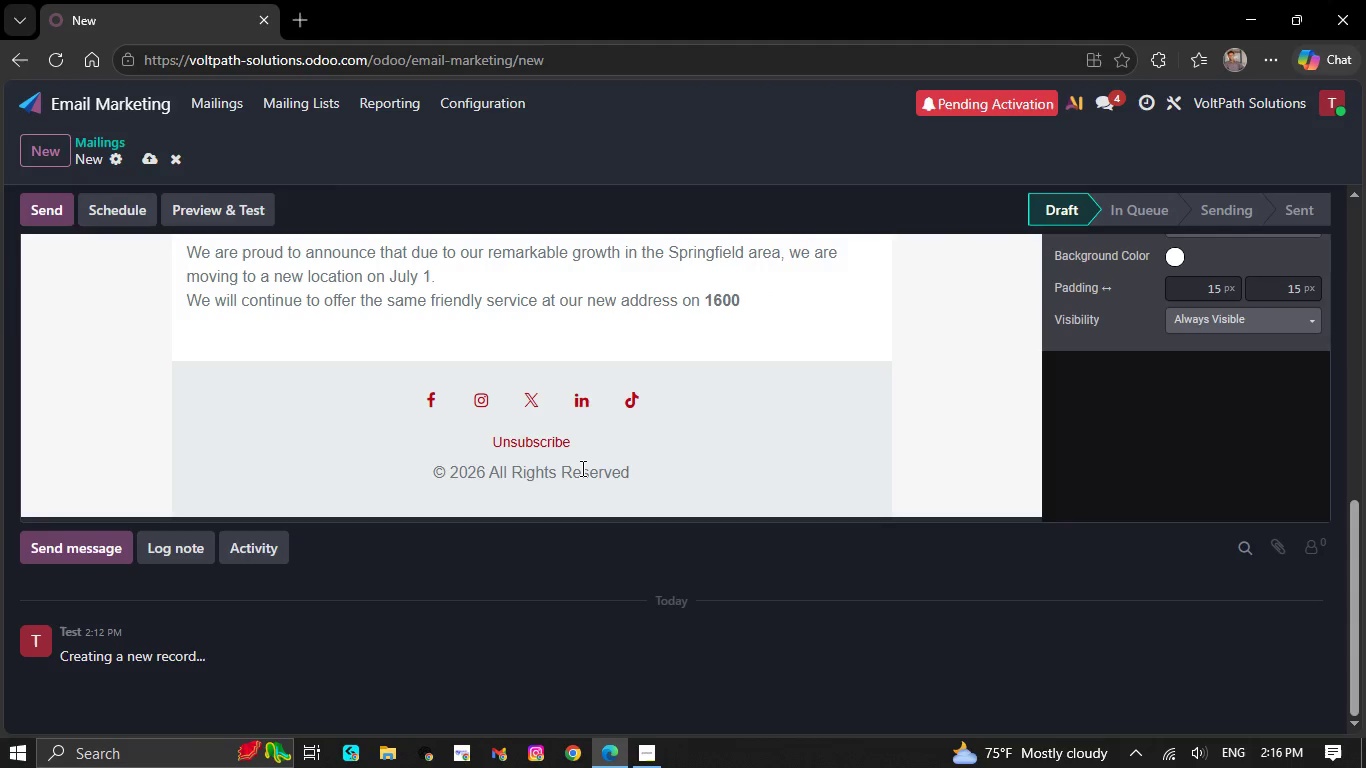 
key(Backspace)
 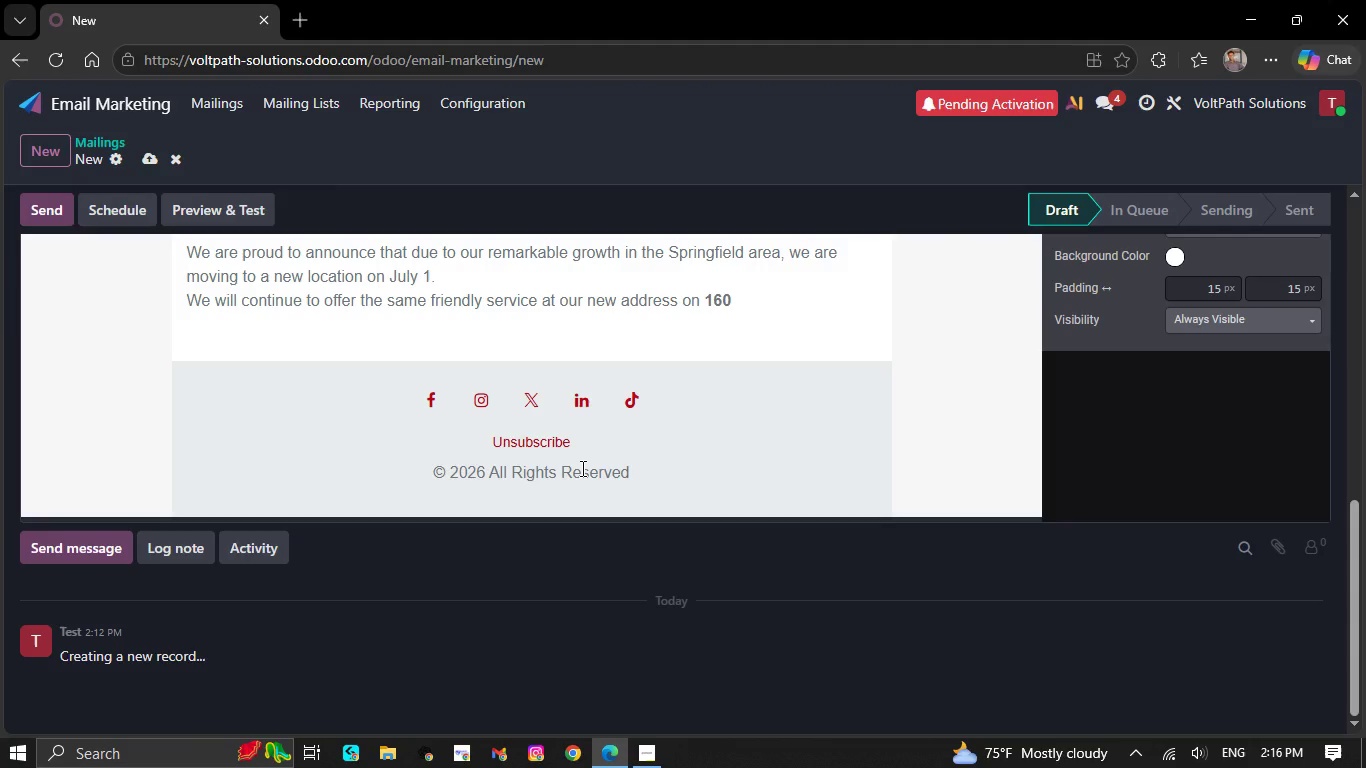 
key(Backspace)
 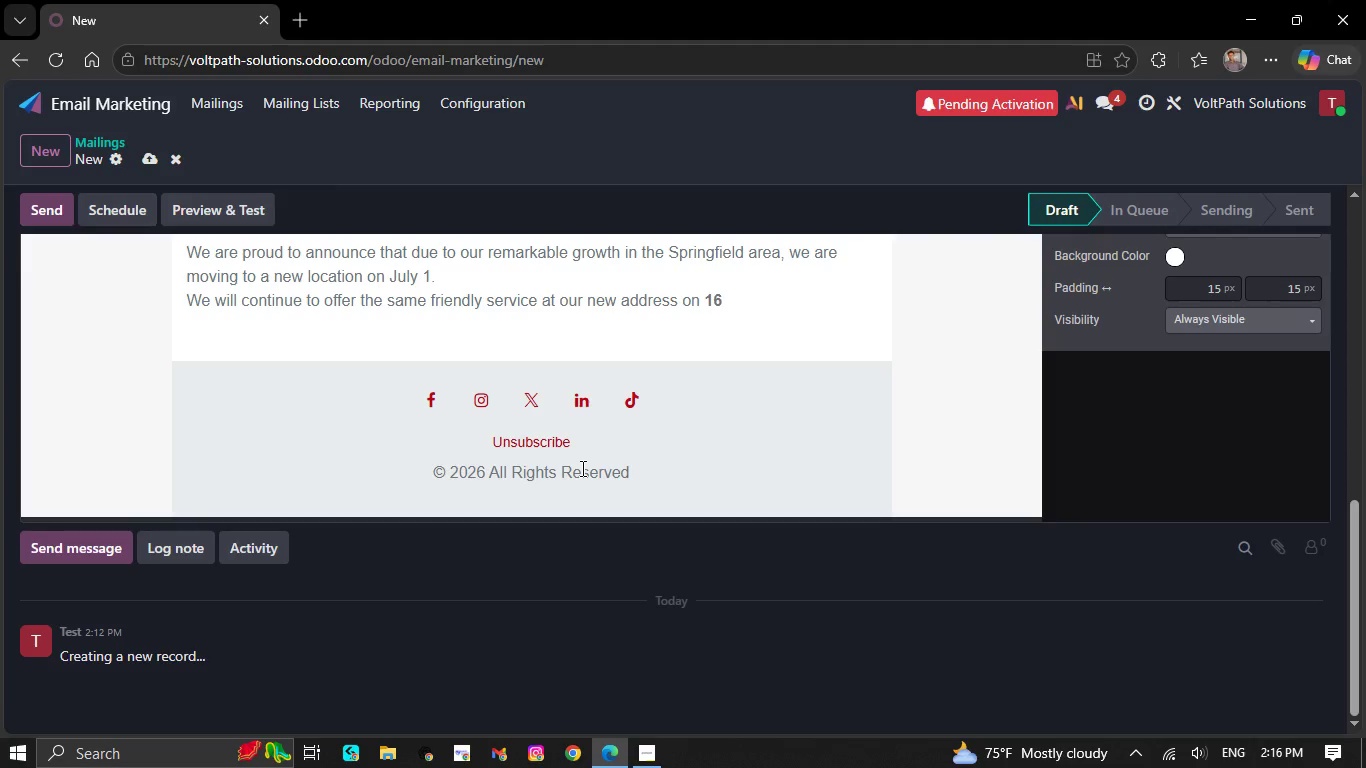 
key(Backspace)
 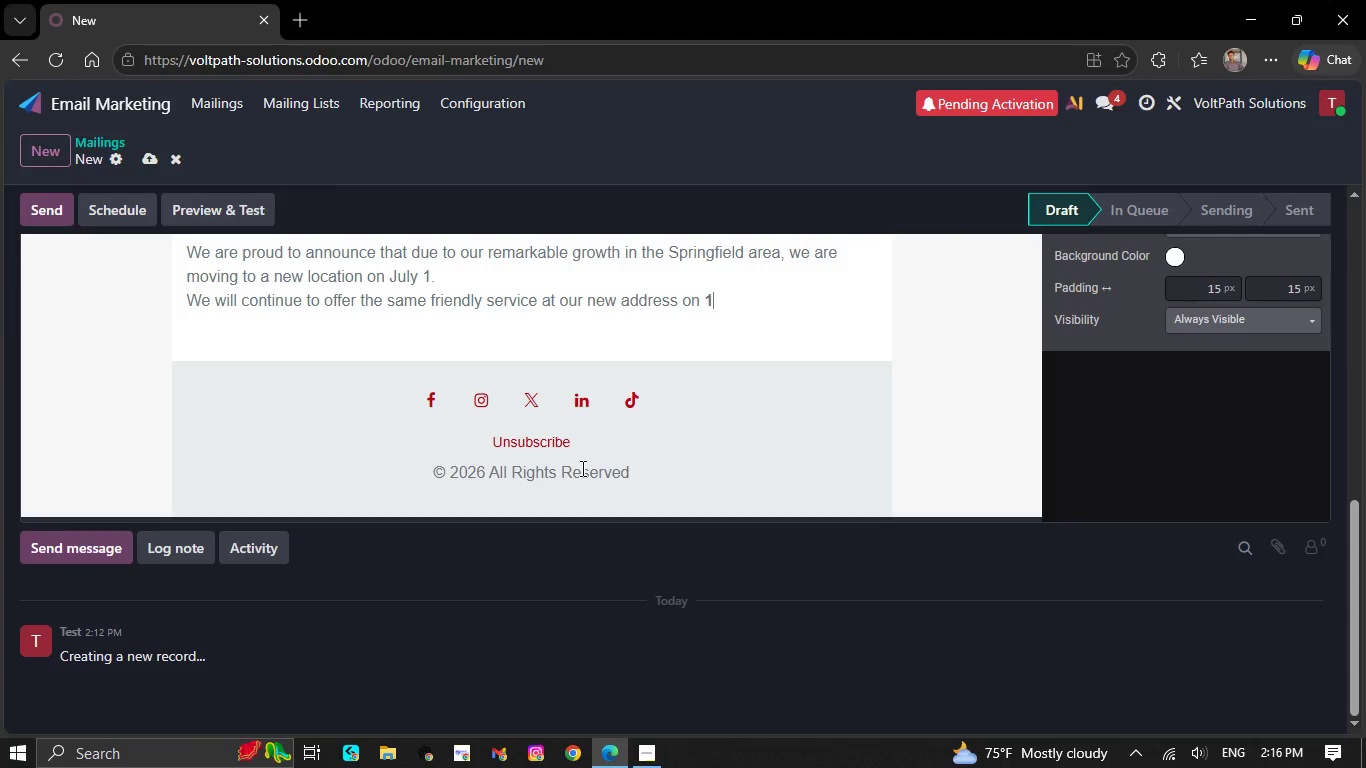 
key(Backspace)
 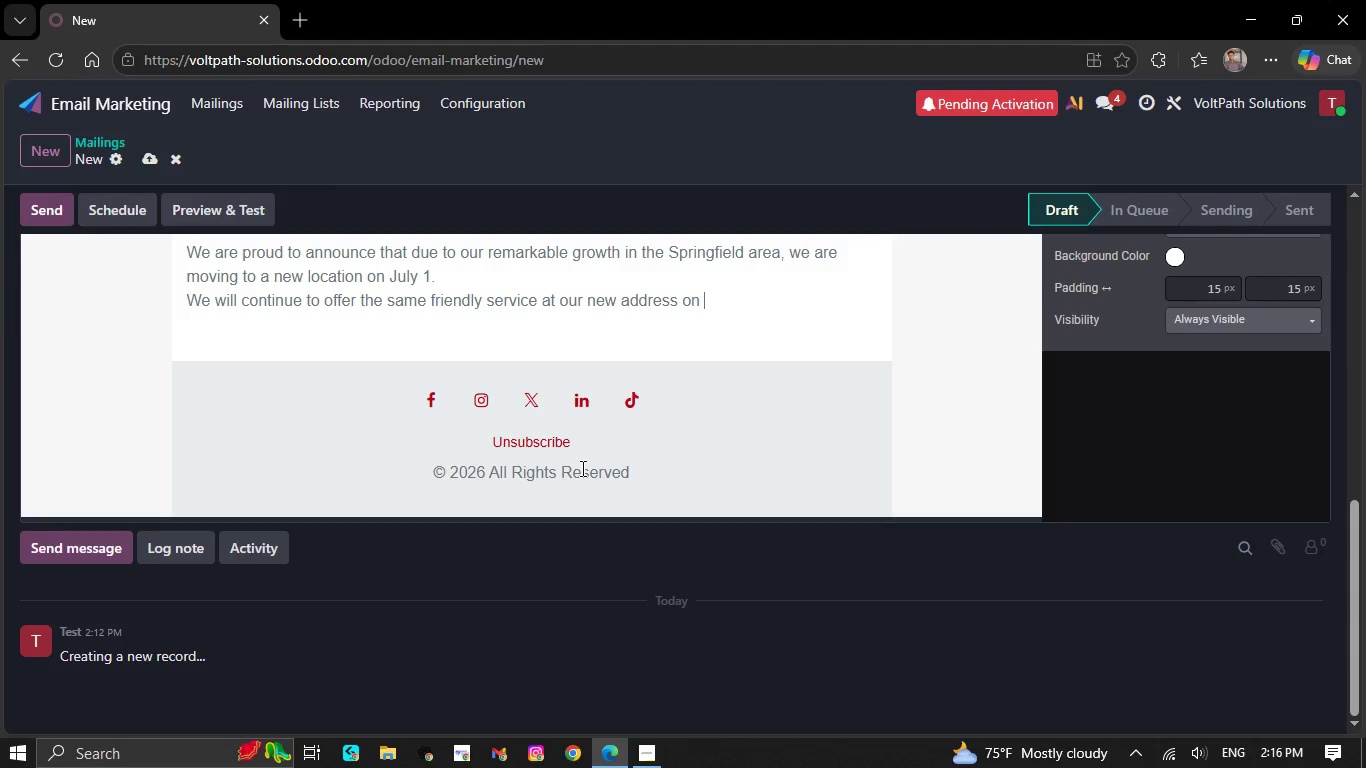 
key(Backspace)
 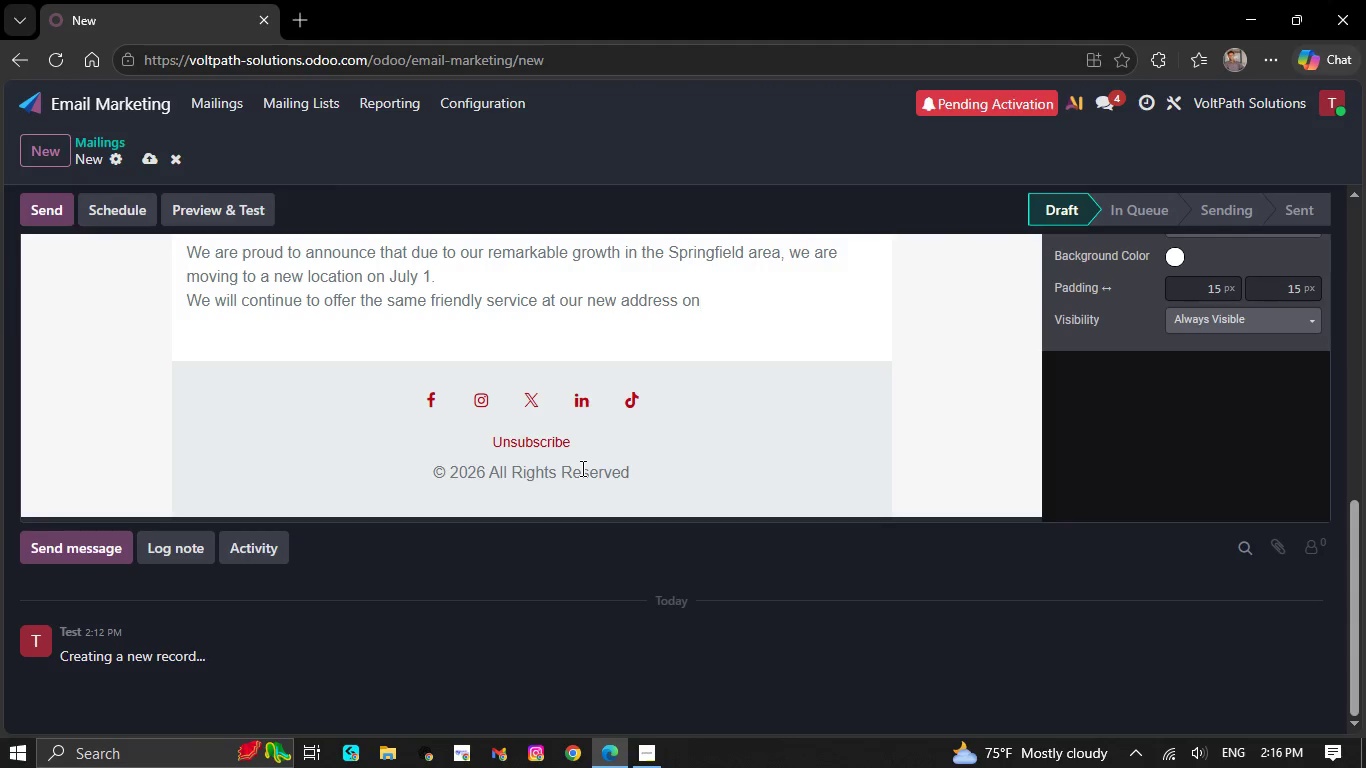 
key(Backspace)
 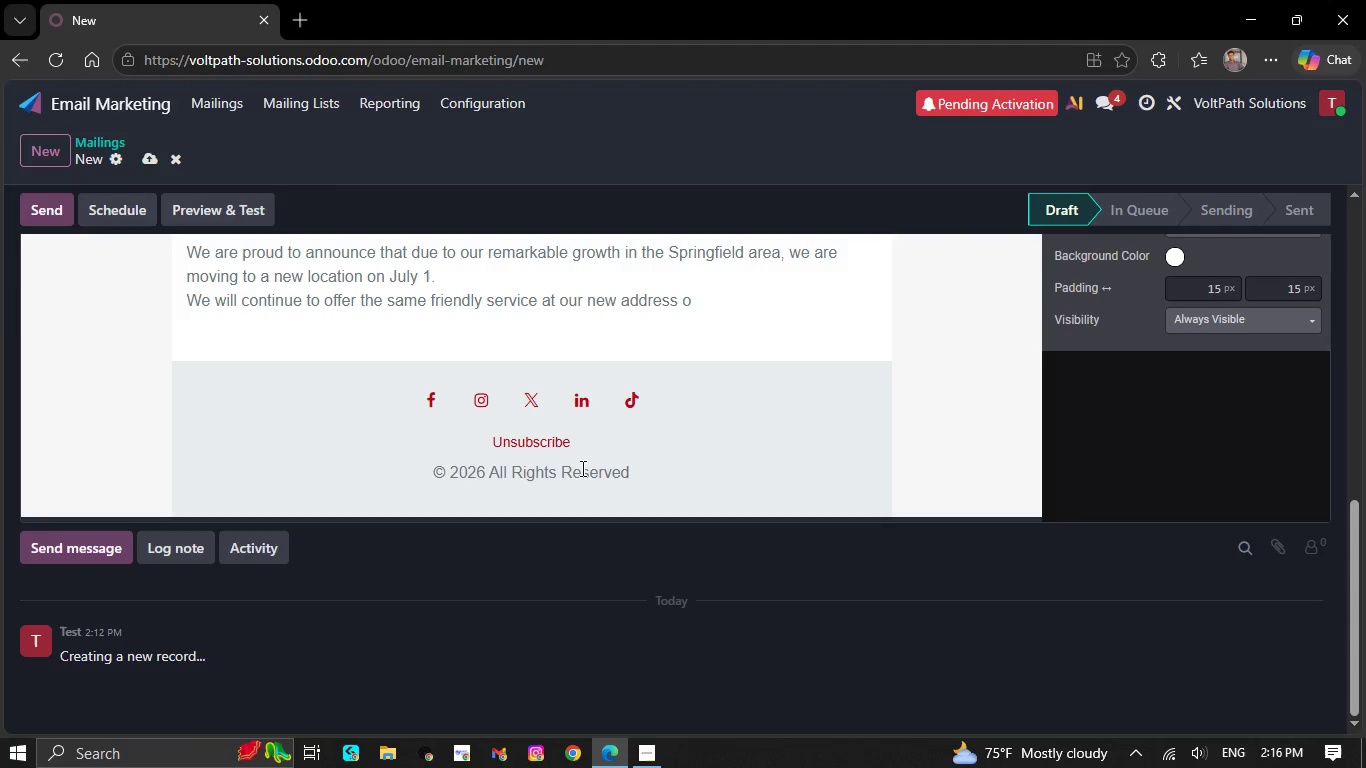 
key(Backspace)
 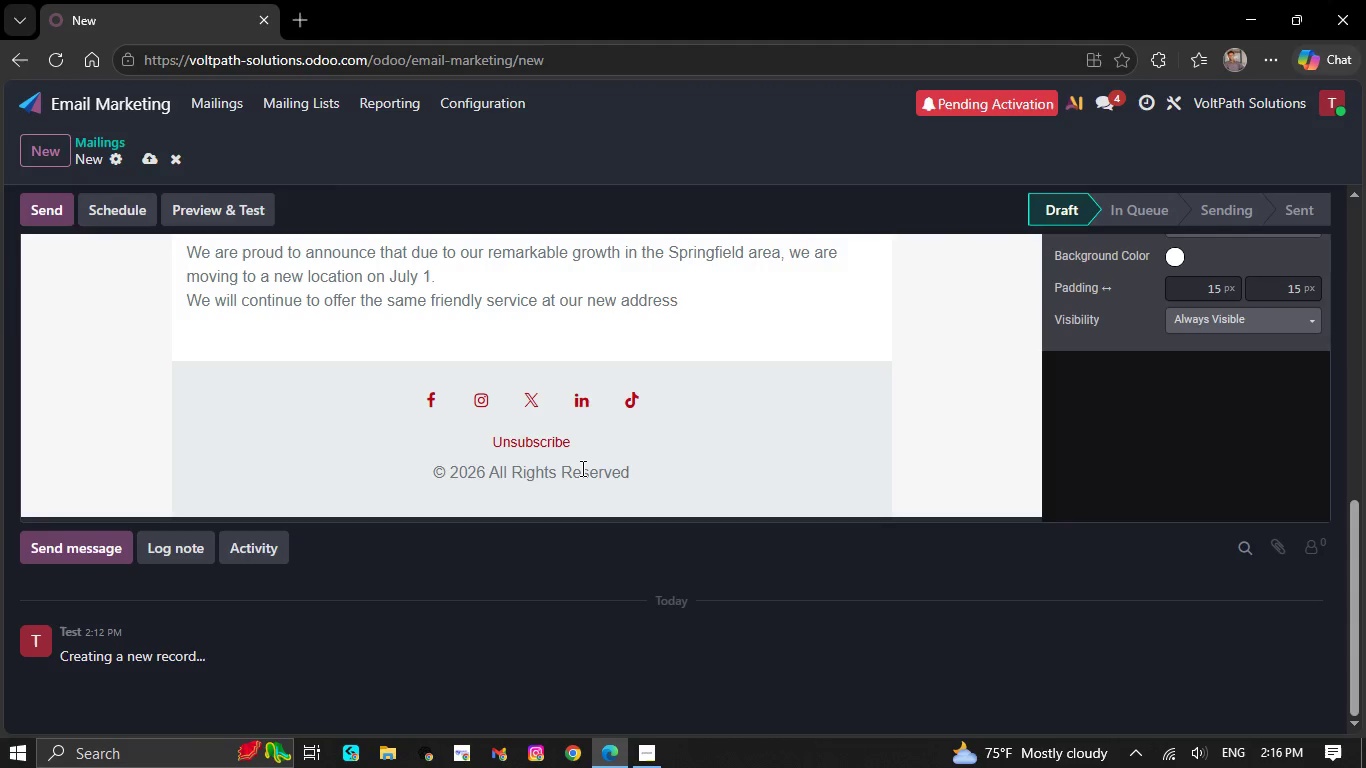 
key(Backspace)
 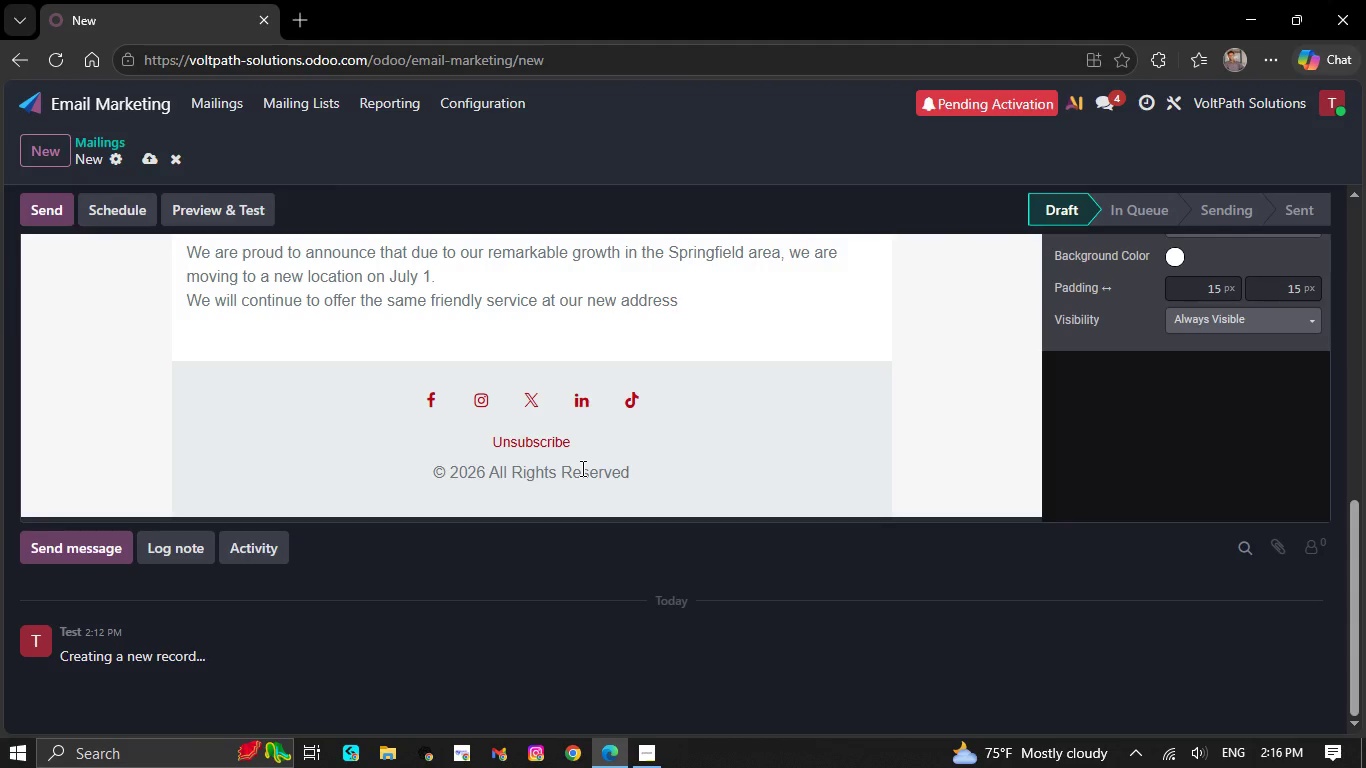 
key(Backspace)
 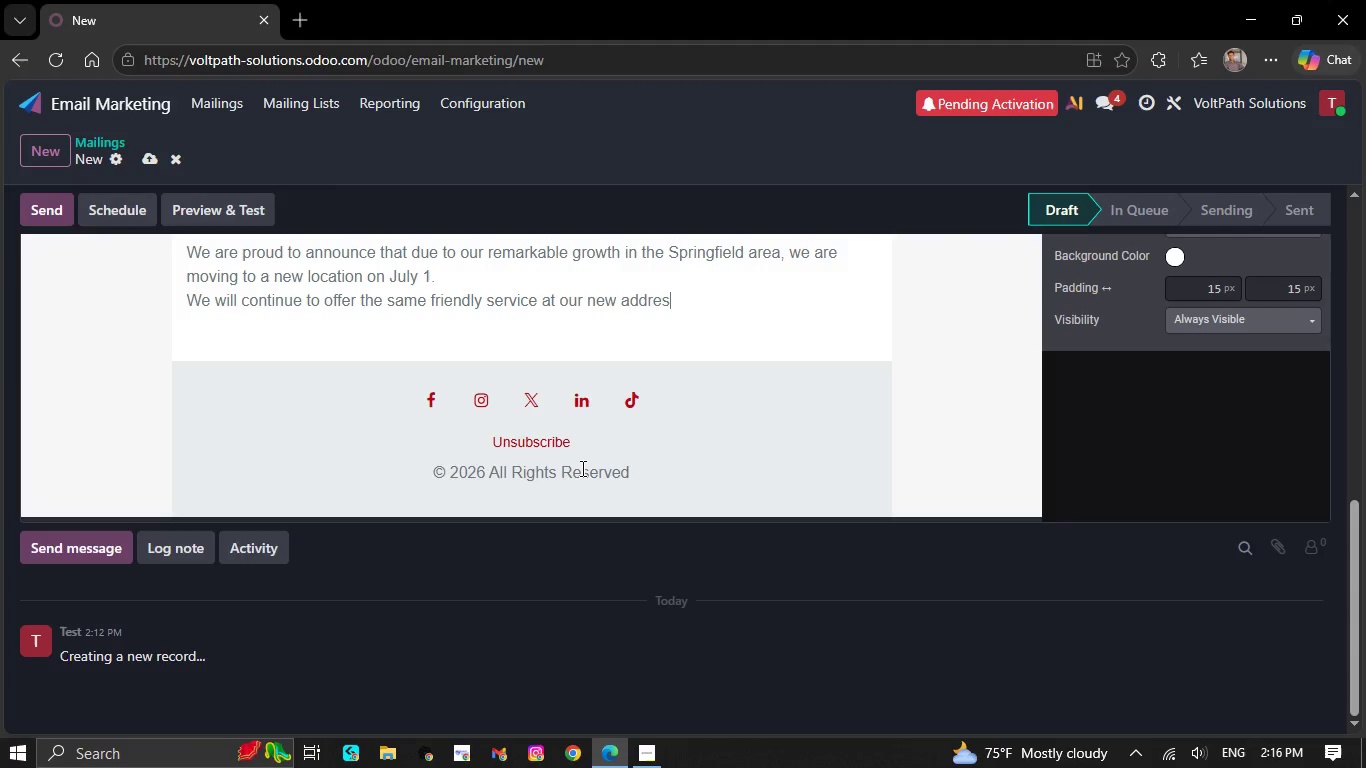 
key(Backspace)
 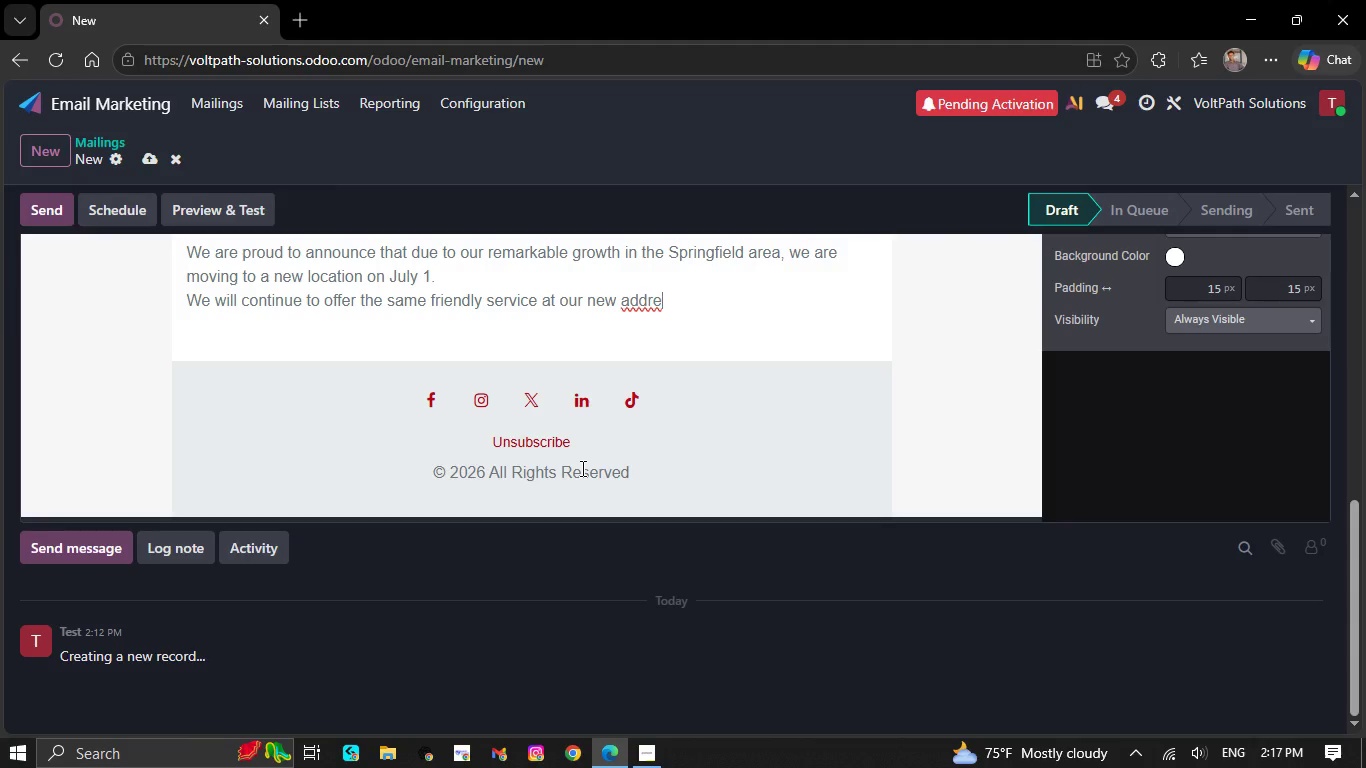 
key(Backspace)
 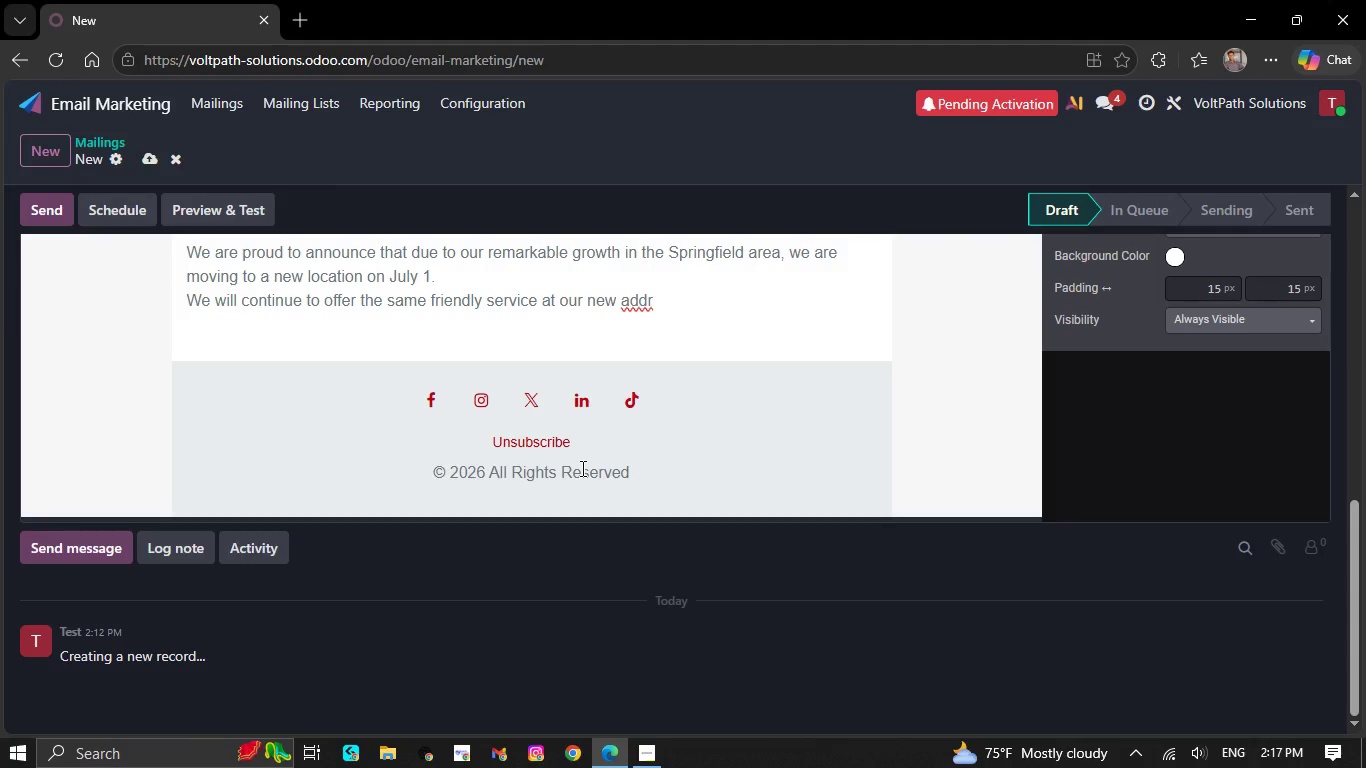 
key(Backspace)
 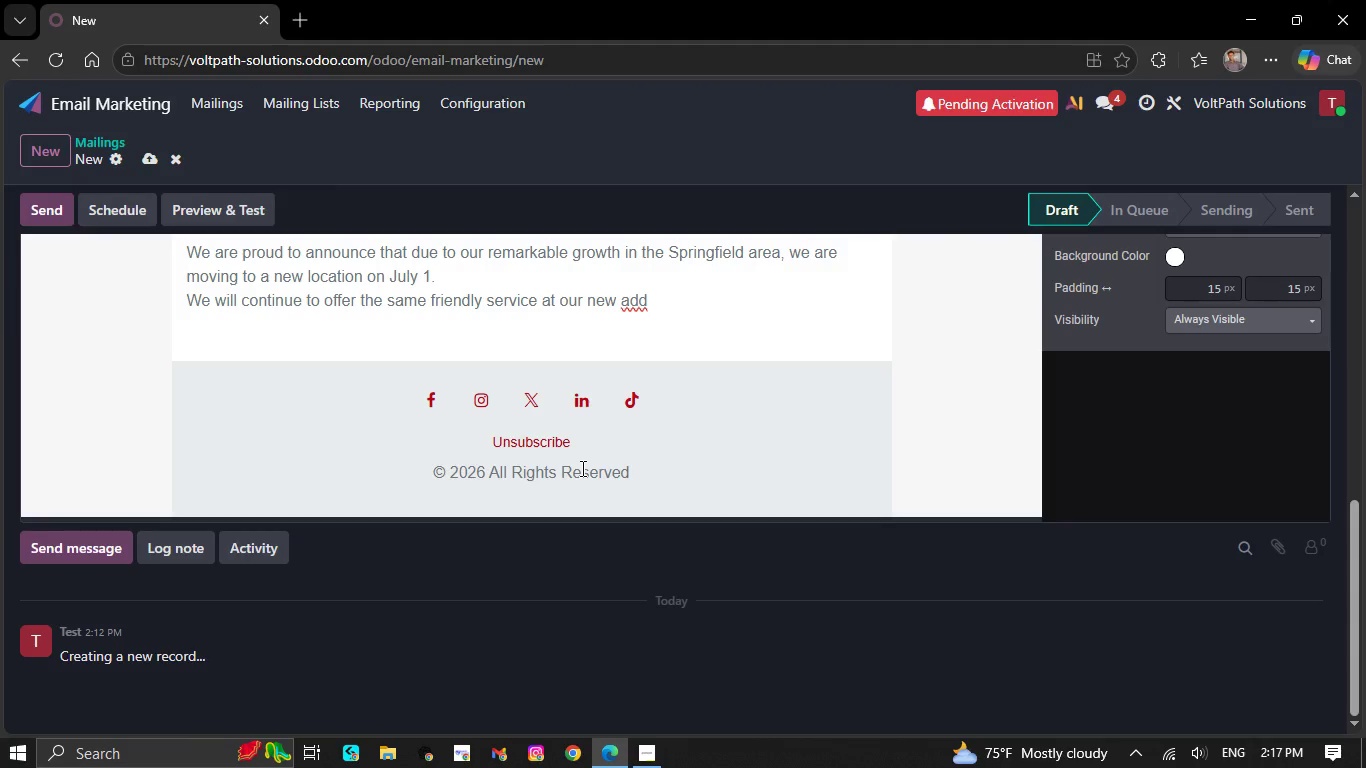 
key(Backspace)
 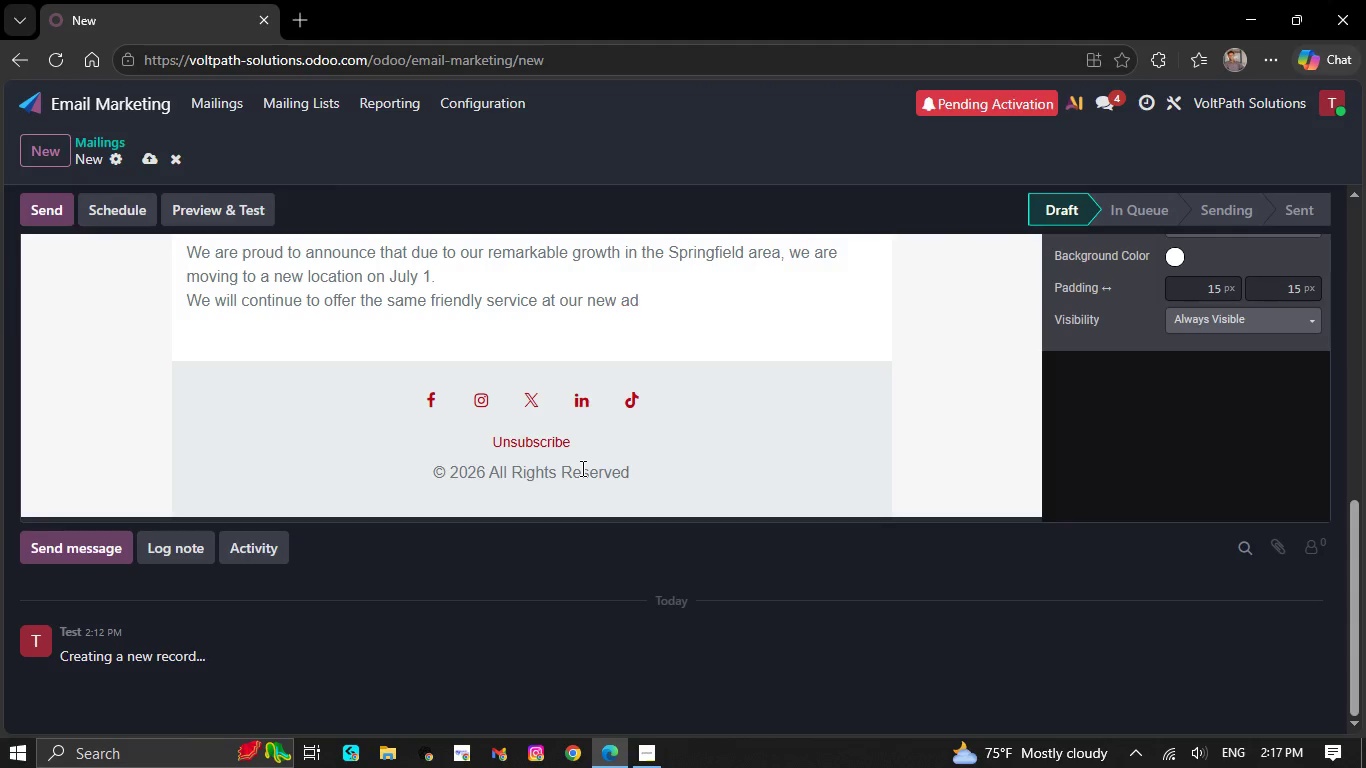 
key(Backspace)
 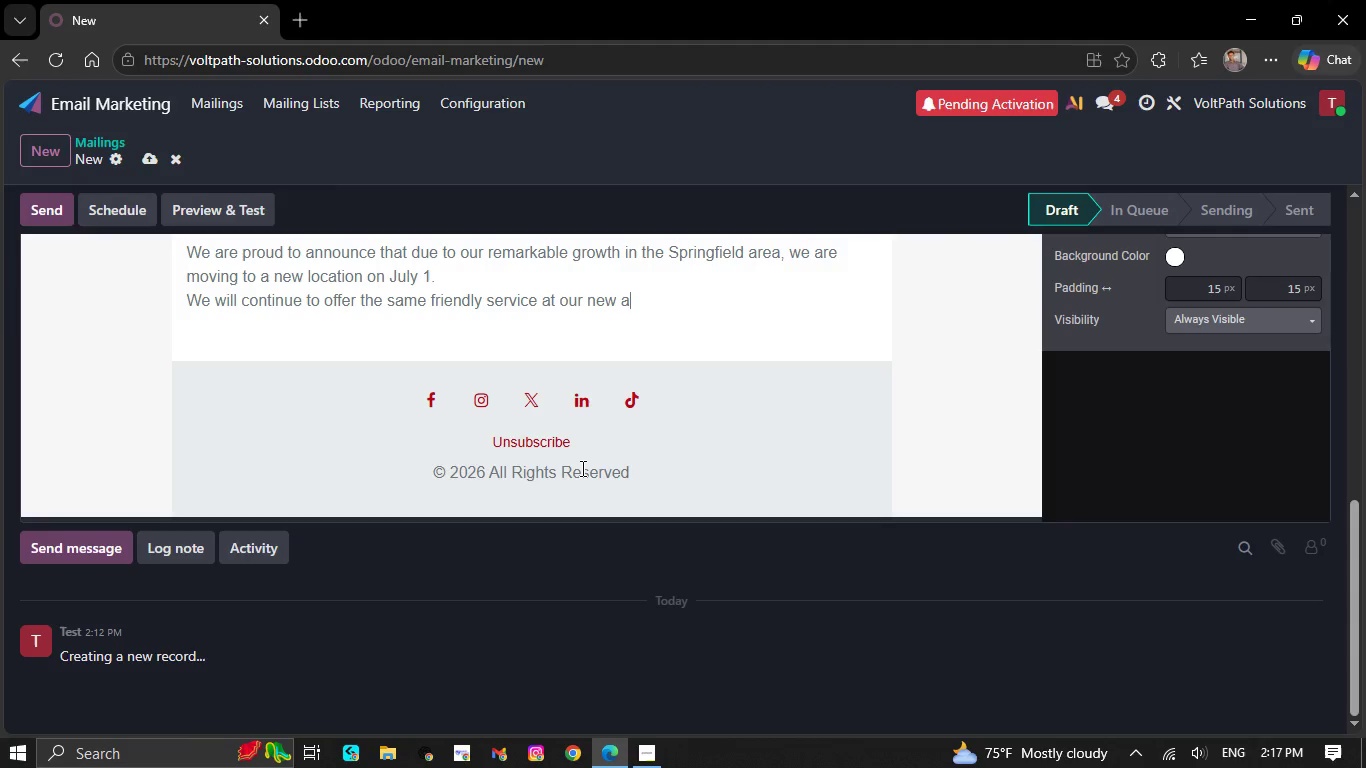 
key(Backspace)
 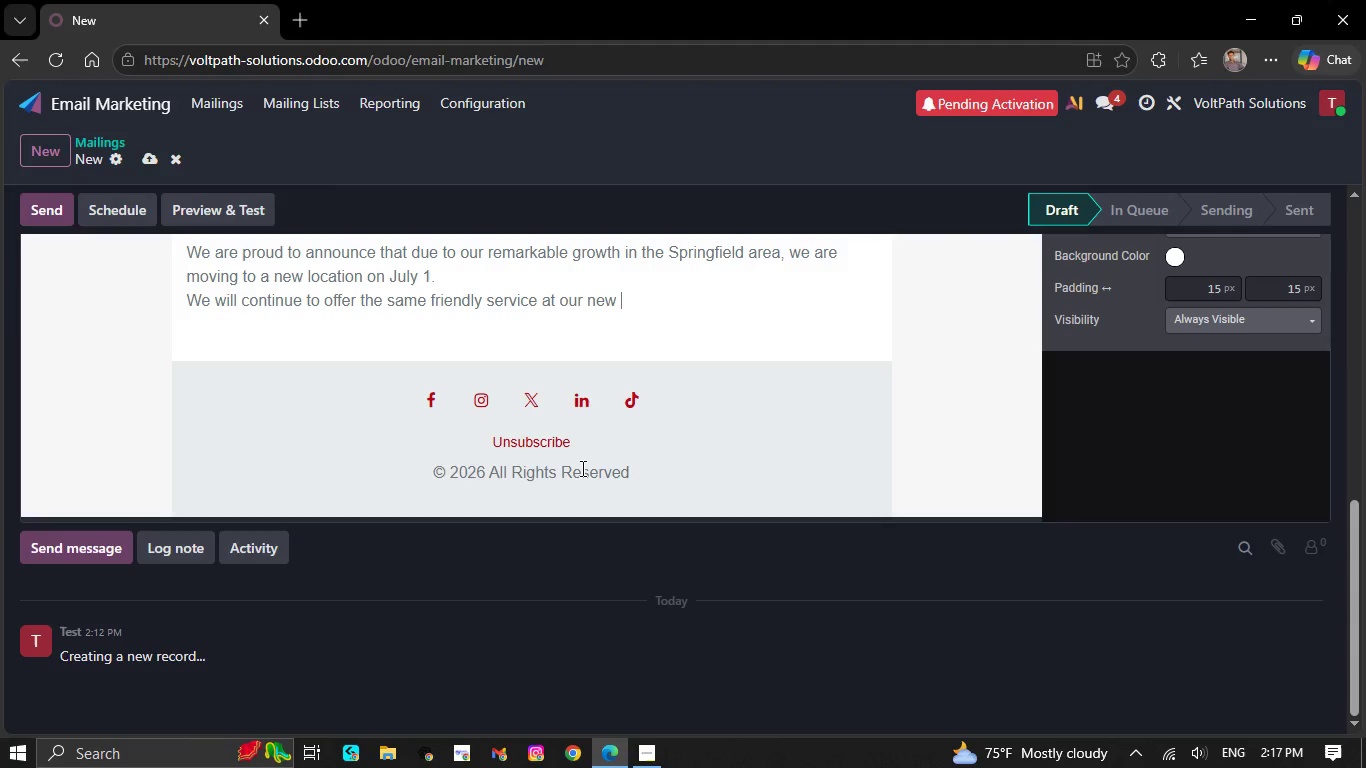 
key(Backspace)
 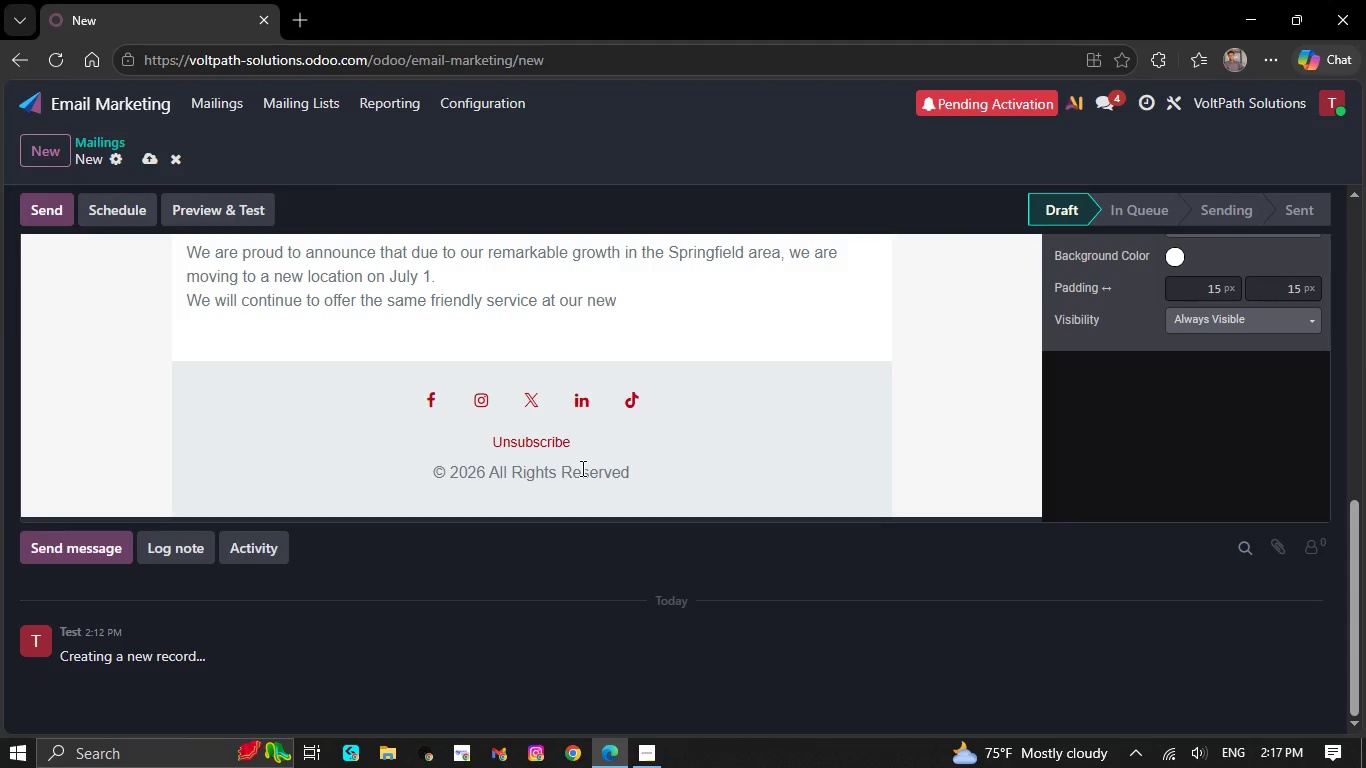 
key(Backspace)
 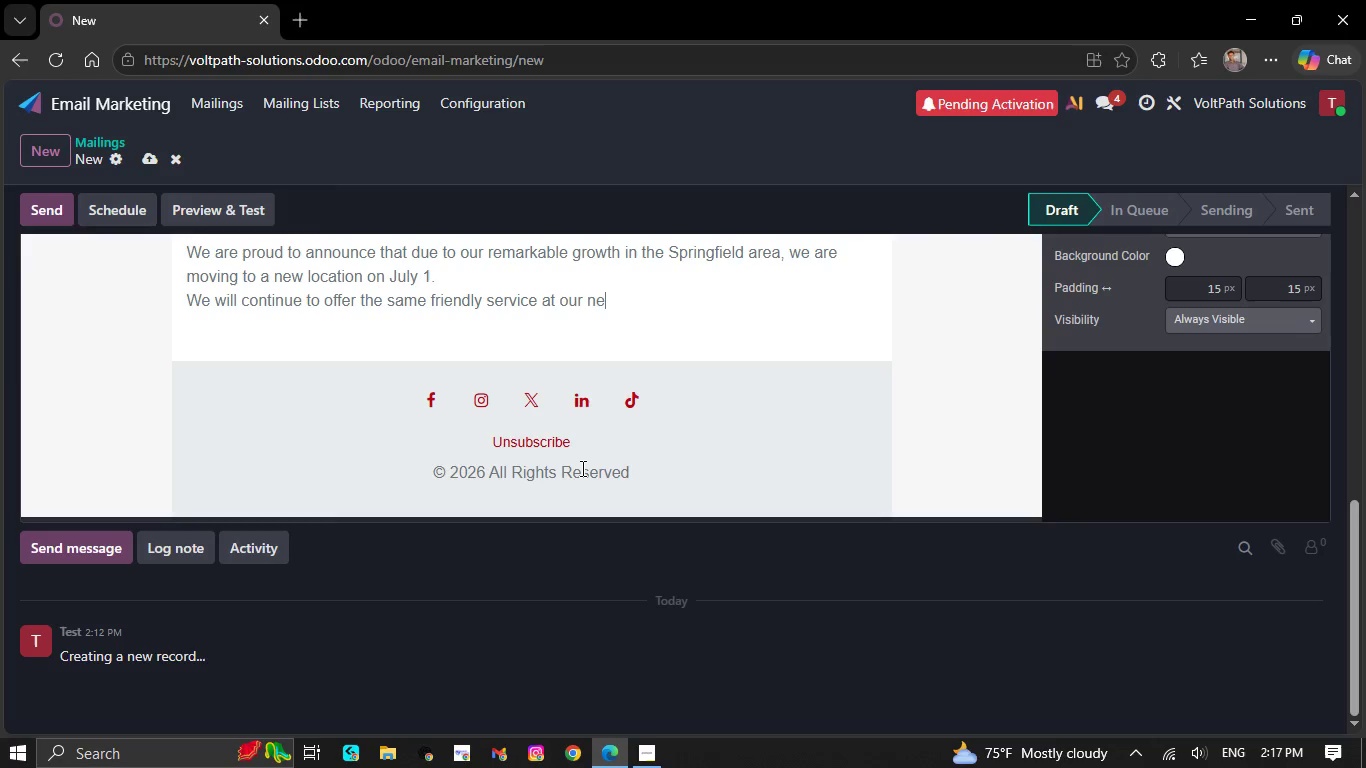 
key(Backspace)
 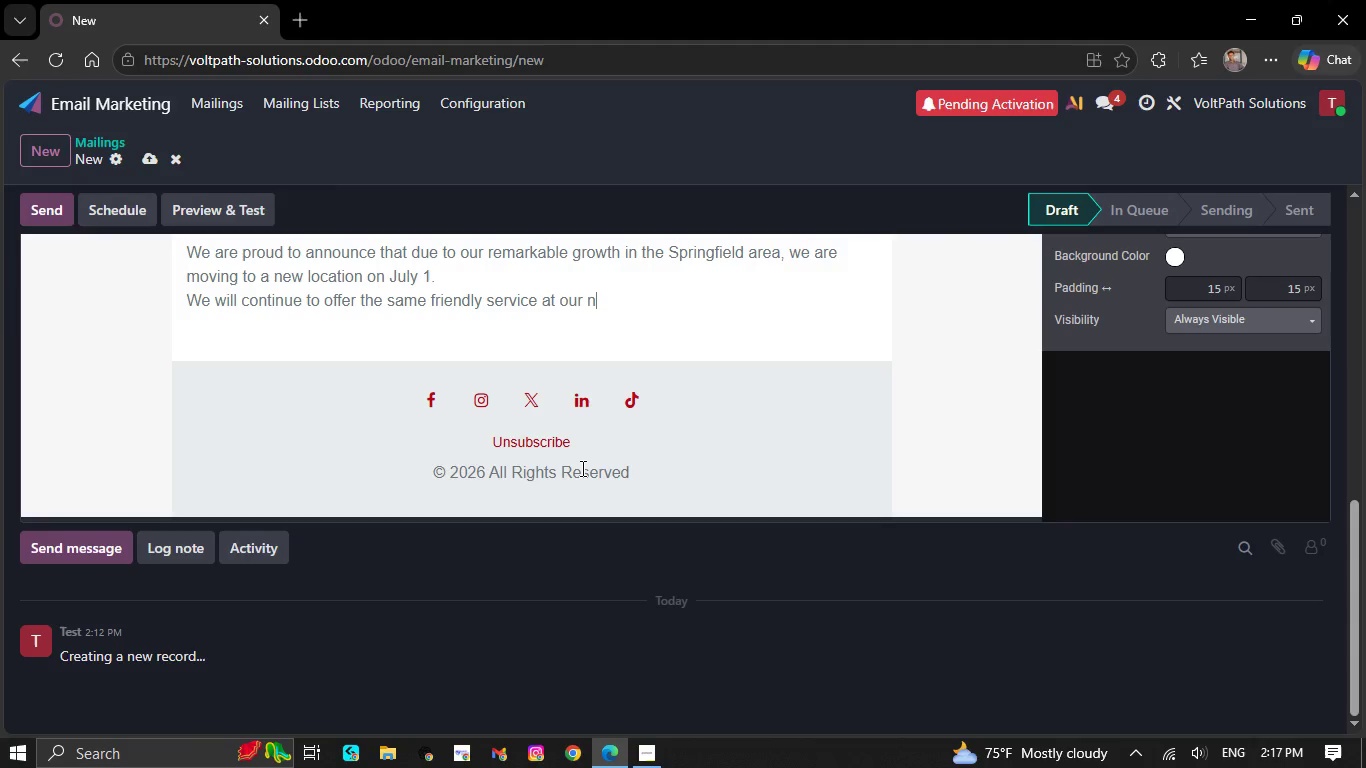 
key(Backspace)
 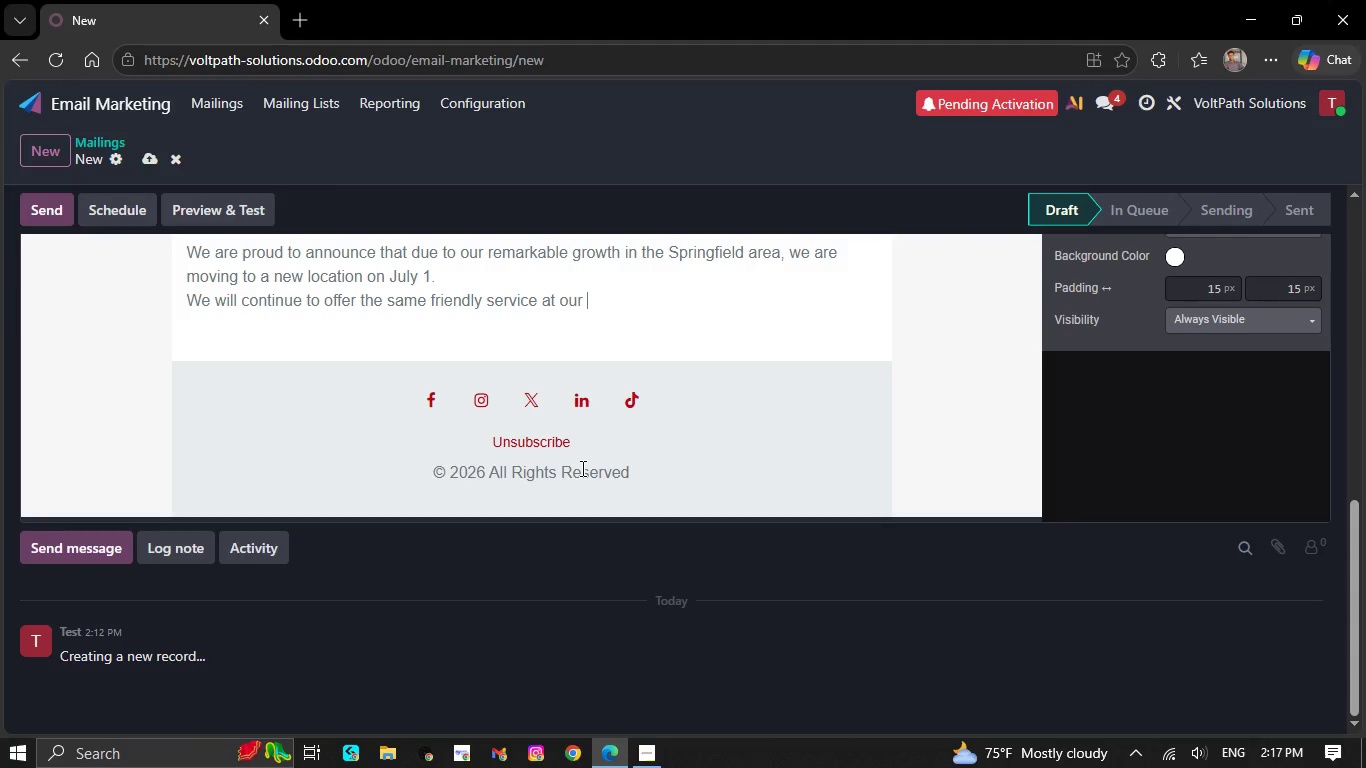 
key(Backspace)
 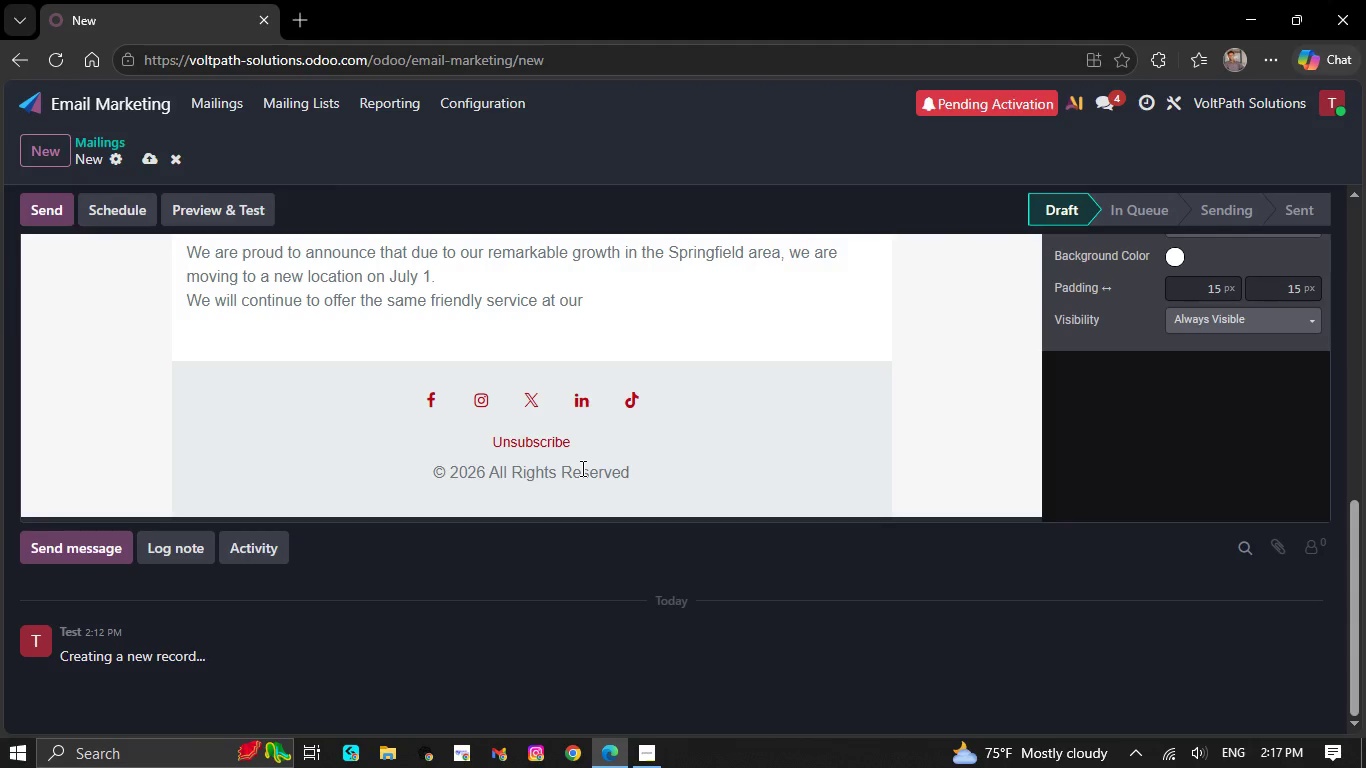 
key(Backspace)
 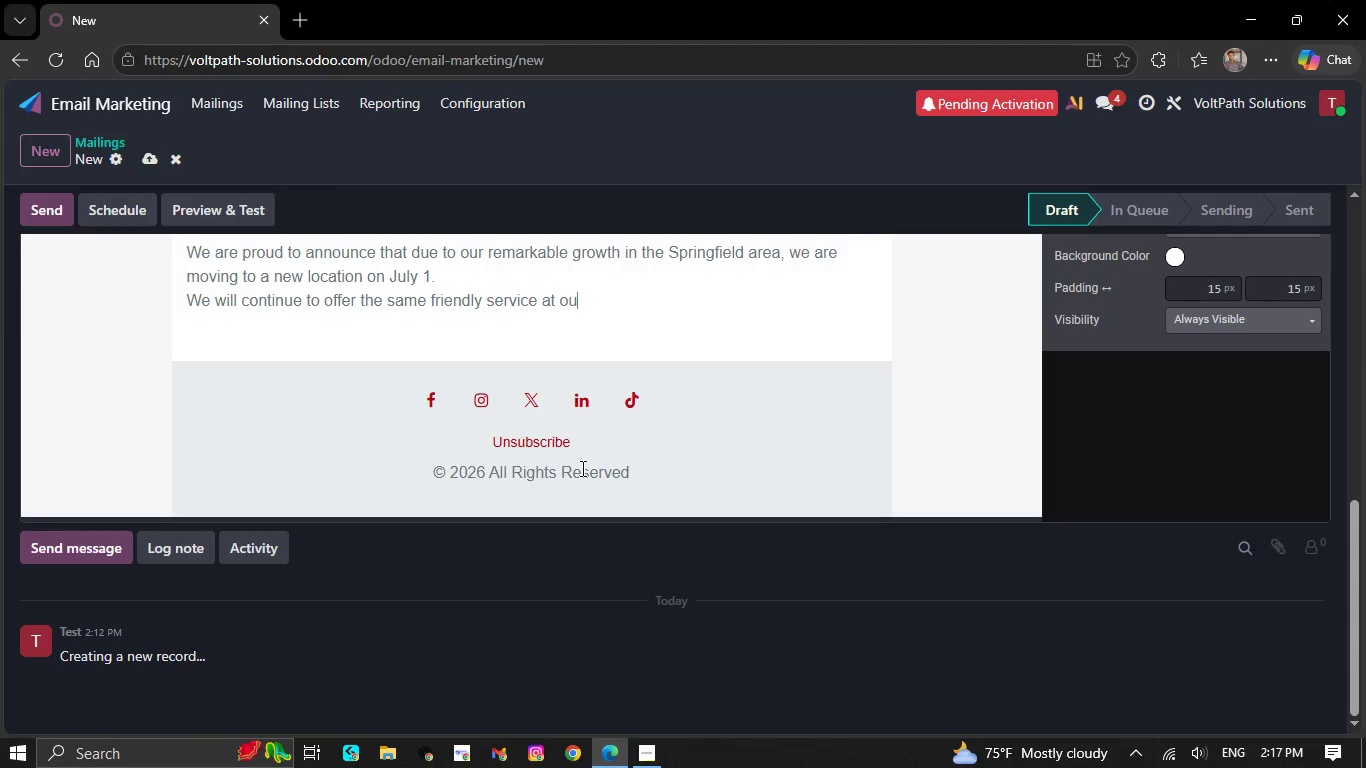 
key(Backspace)
 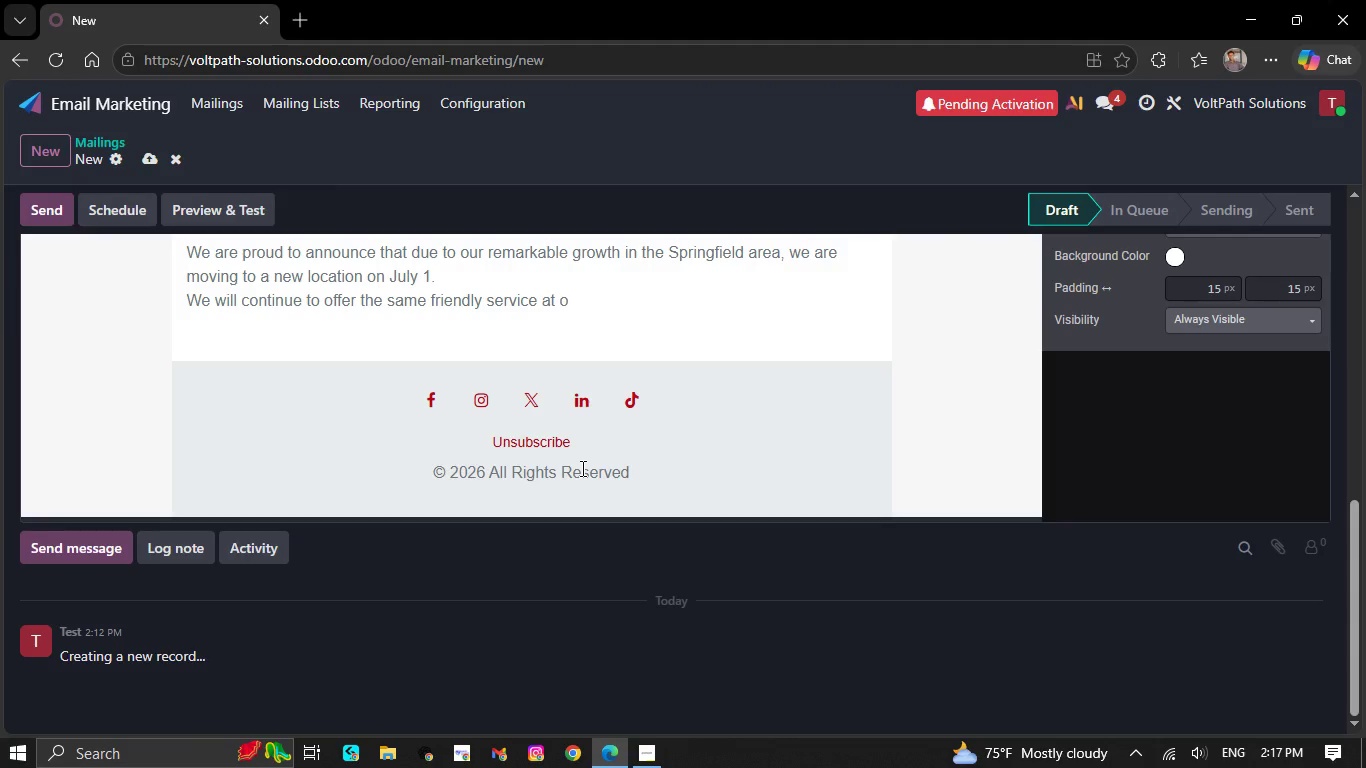 
key(Backspace)
 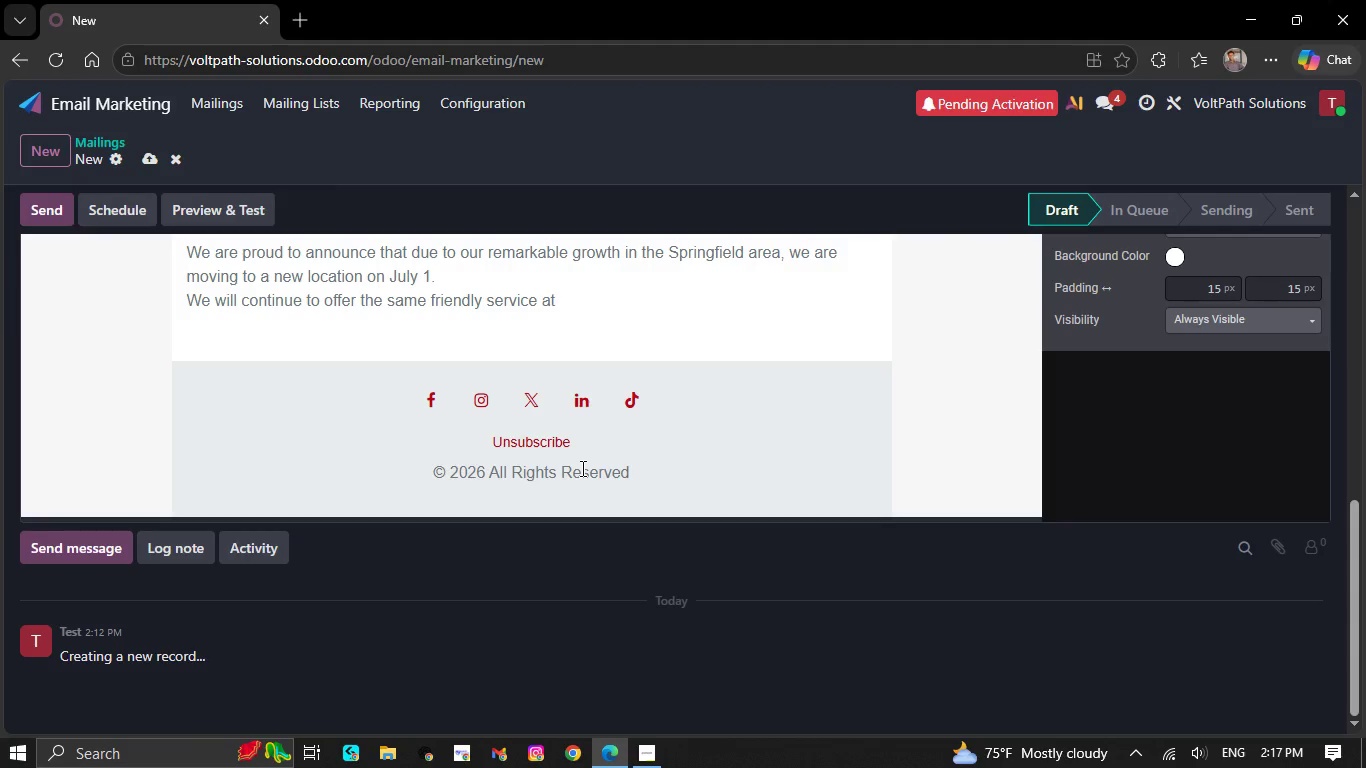 
key(Backspace)
 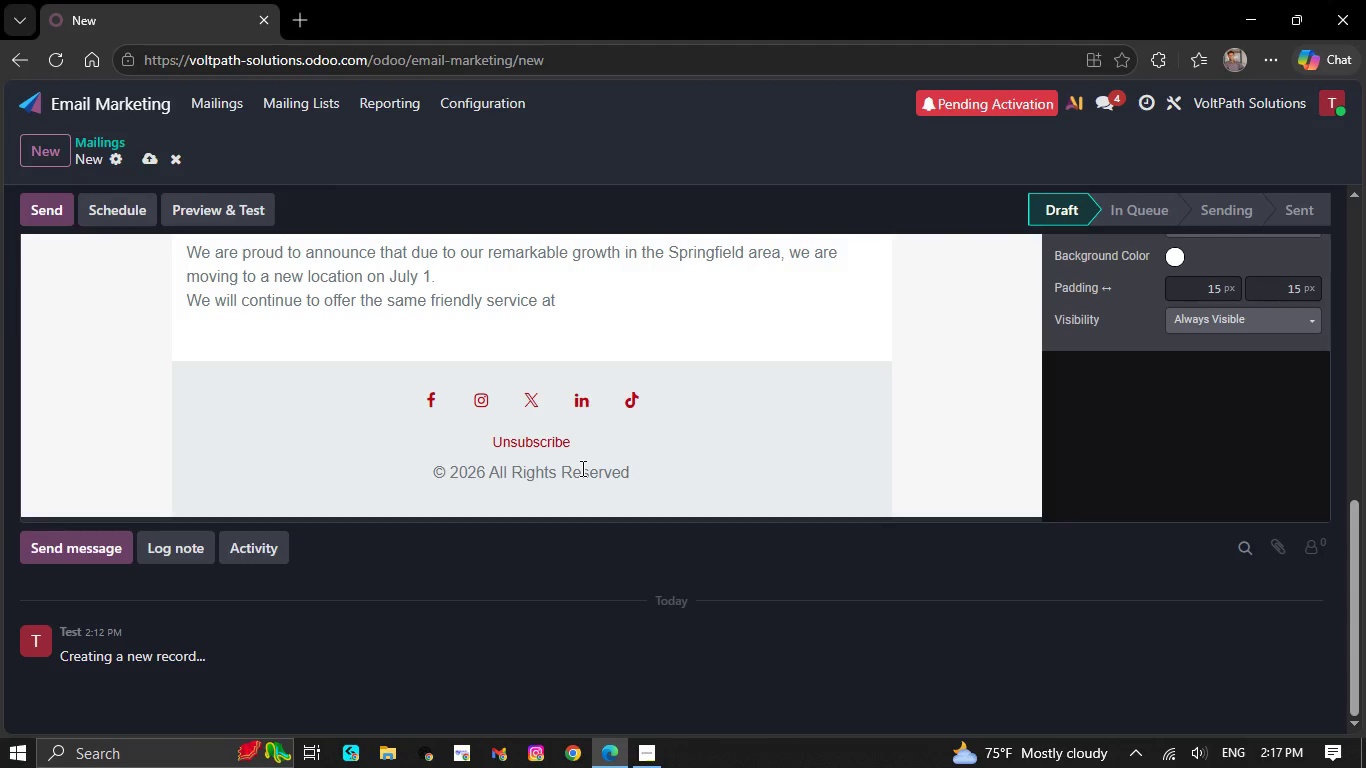 
key(Backspace)
 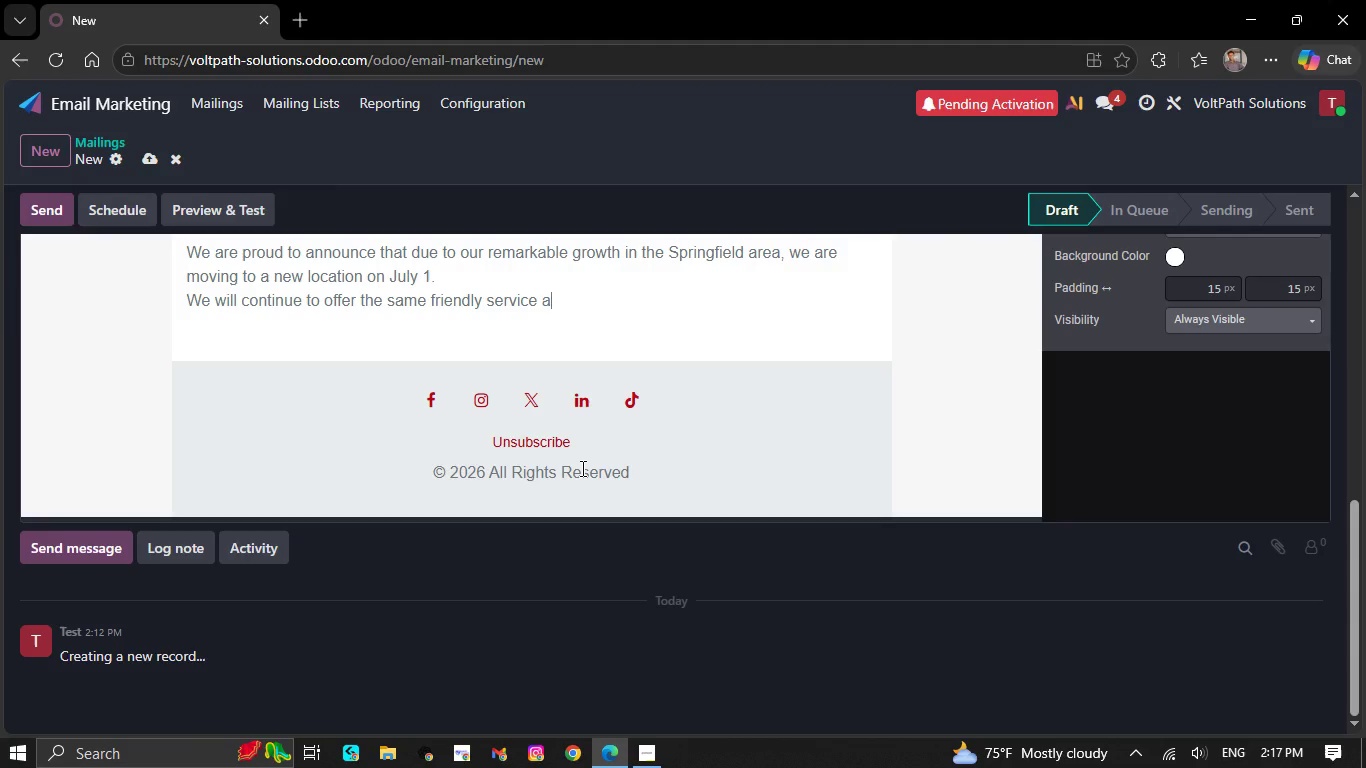 
key(Backspace)
 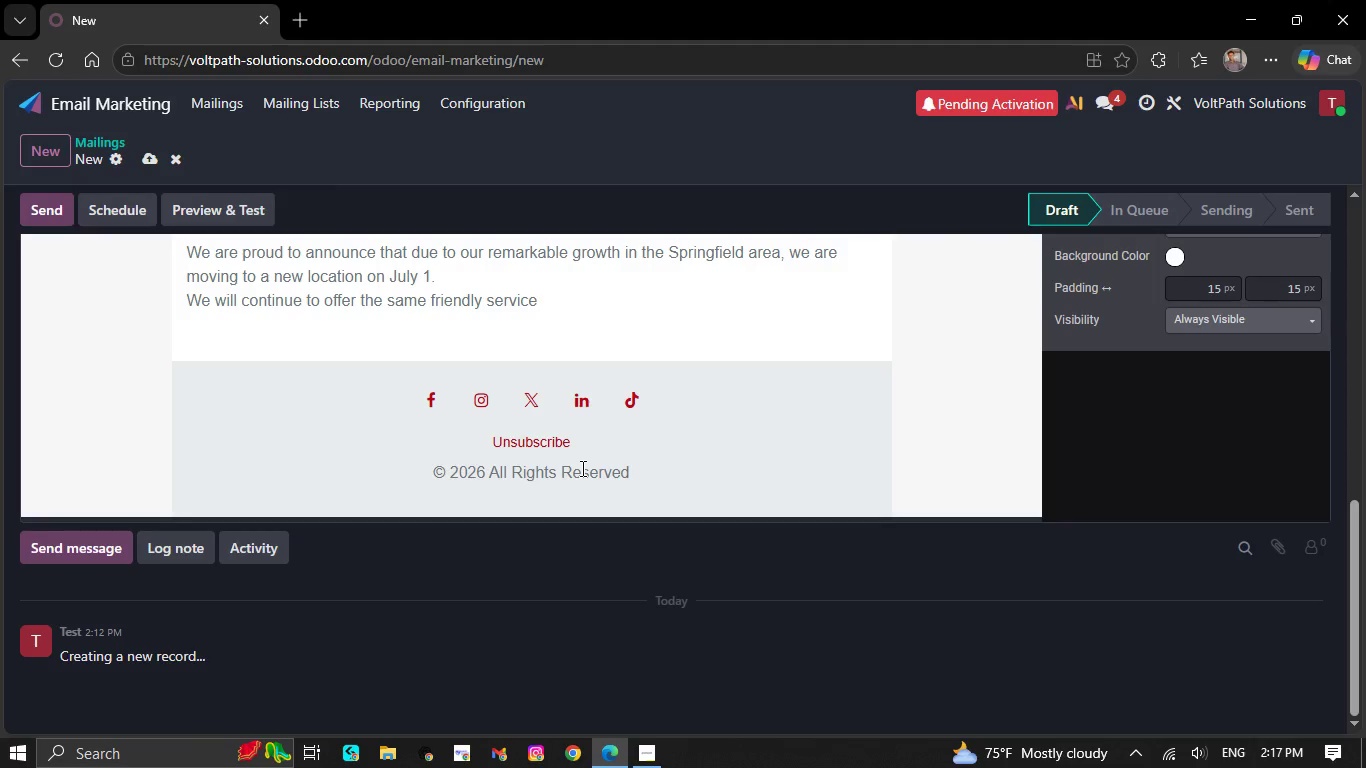 
key(Backspace)
 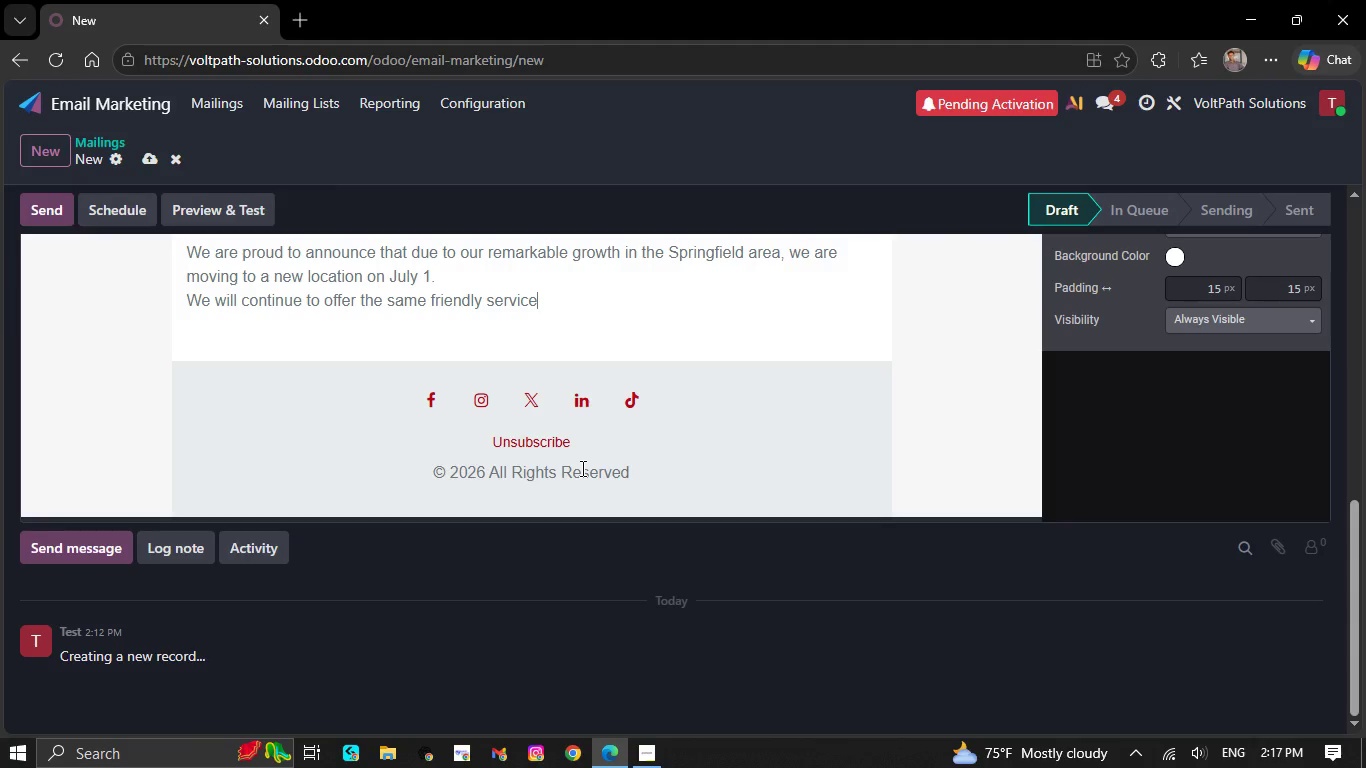 
key(Backspace)
 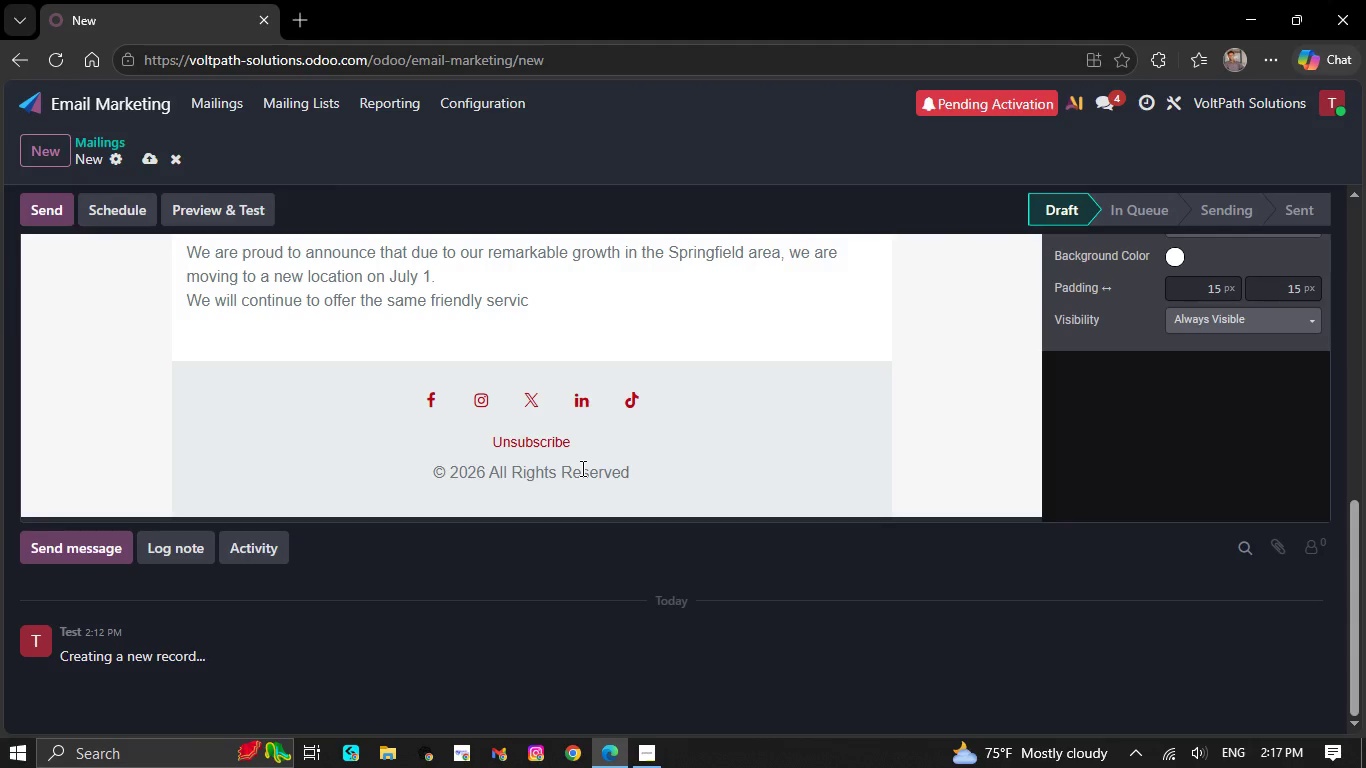 
key(Backspace)
 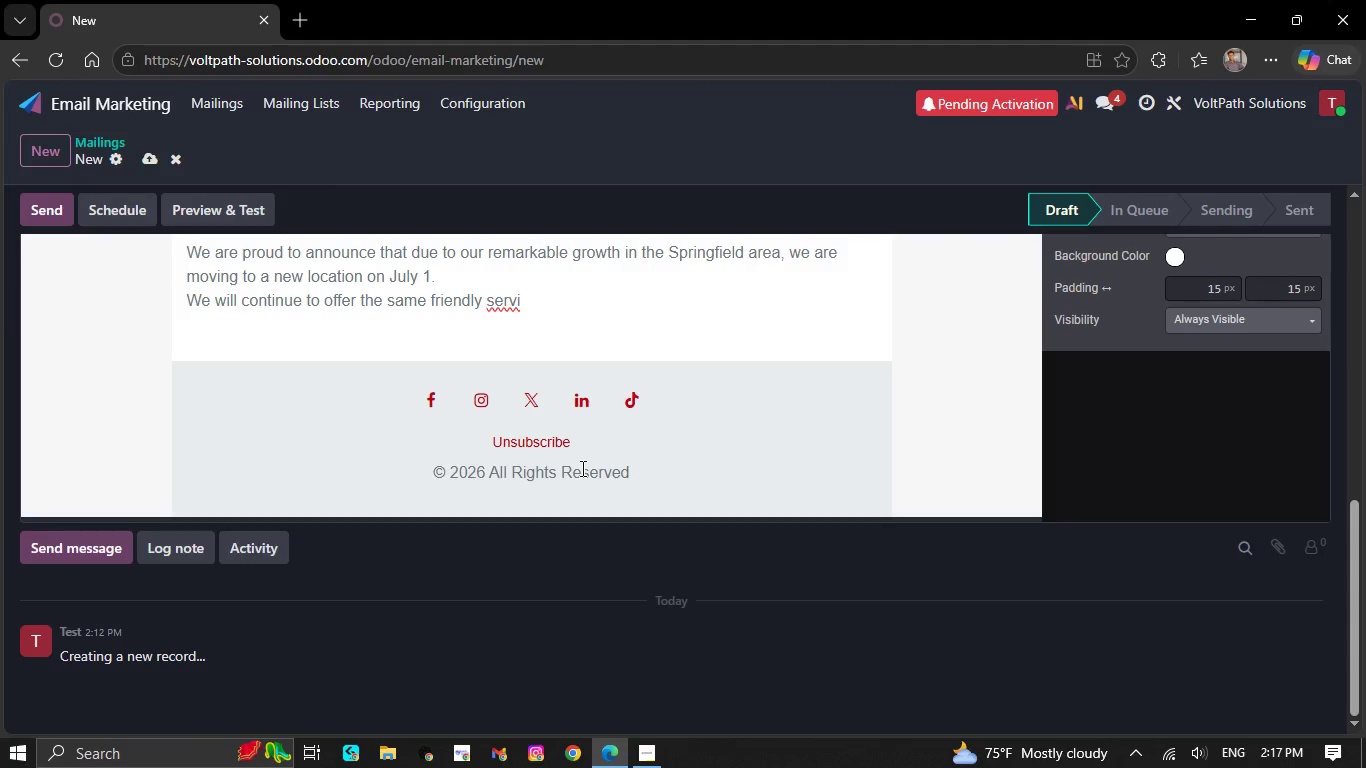 
key(Backspace)
 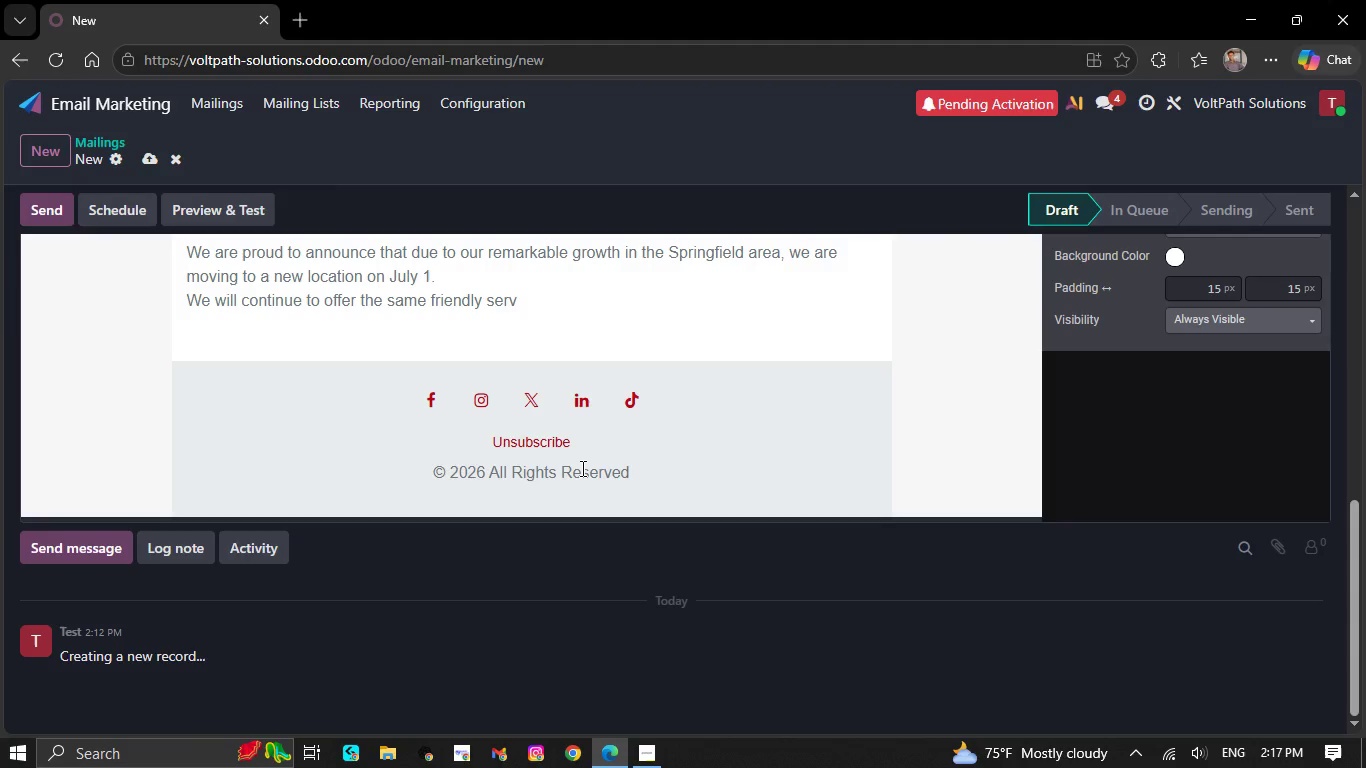 
key(Backspace)
 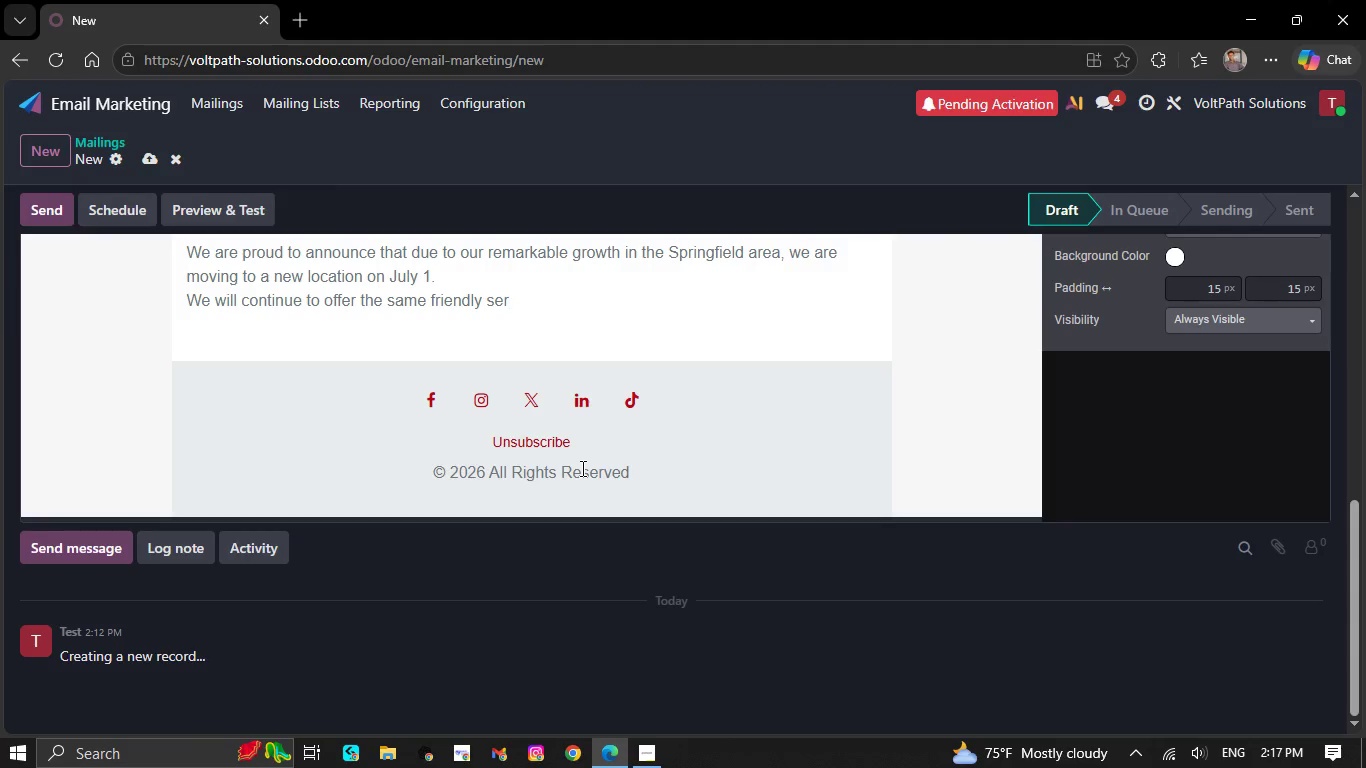 
key(Backspace)
 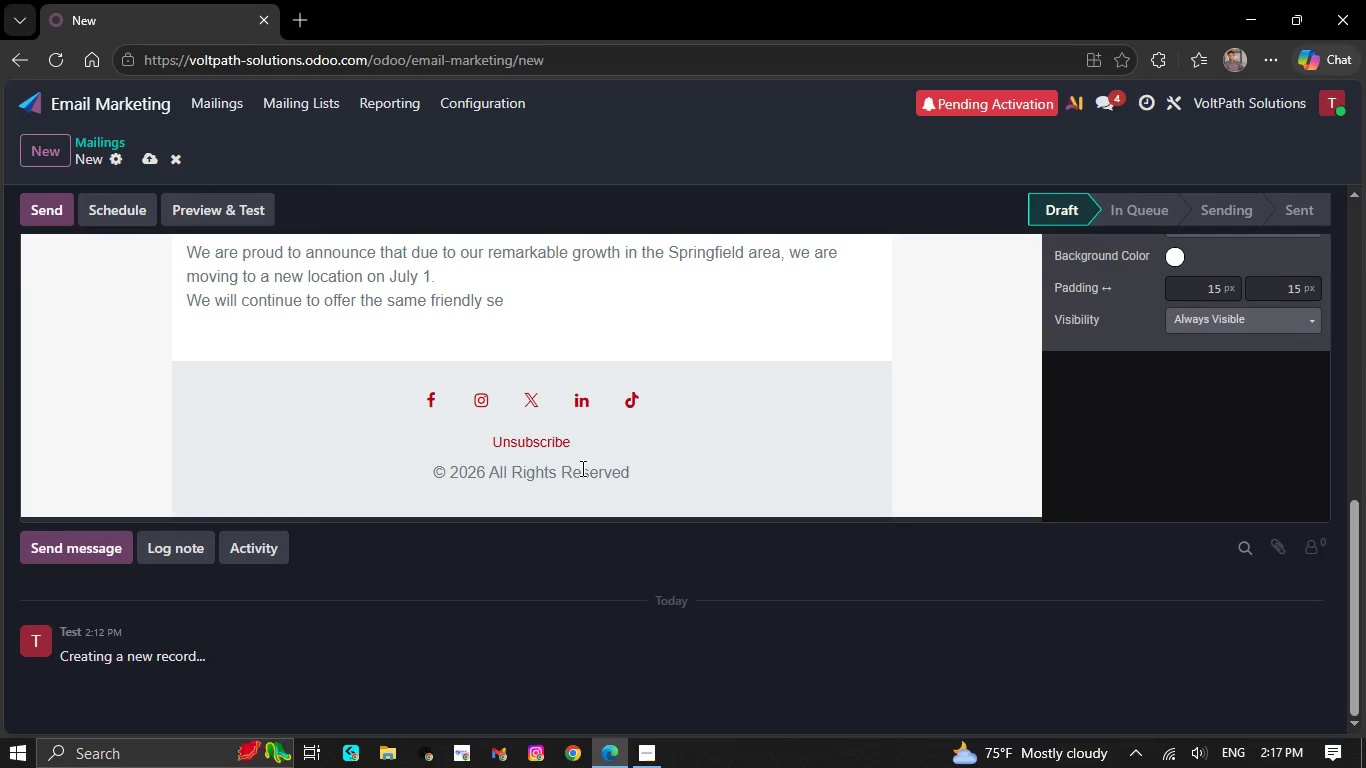 
key(Backspace)
 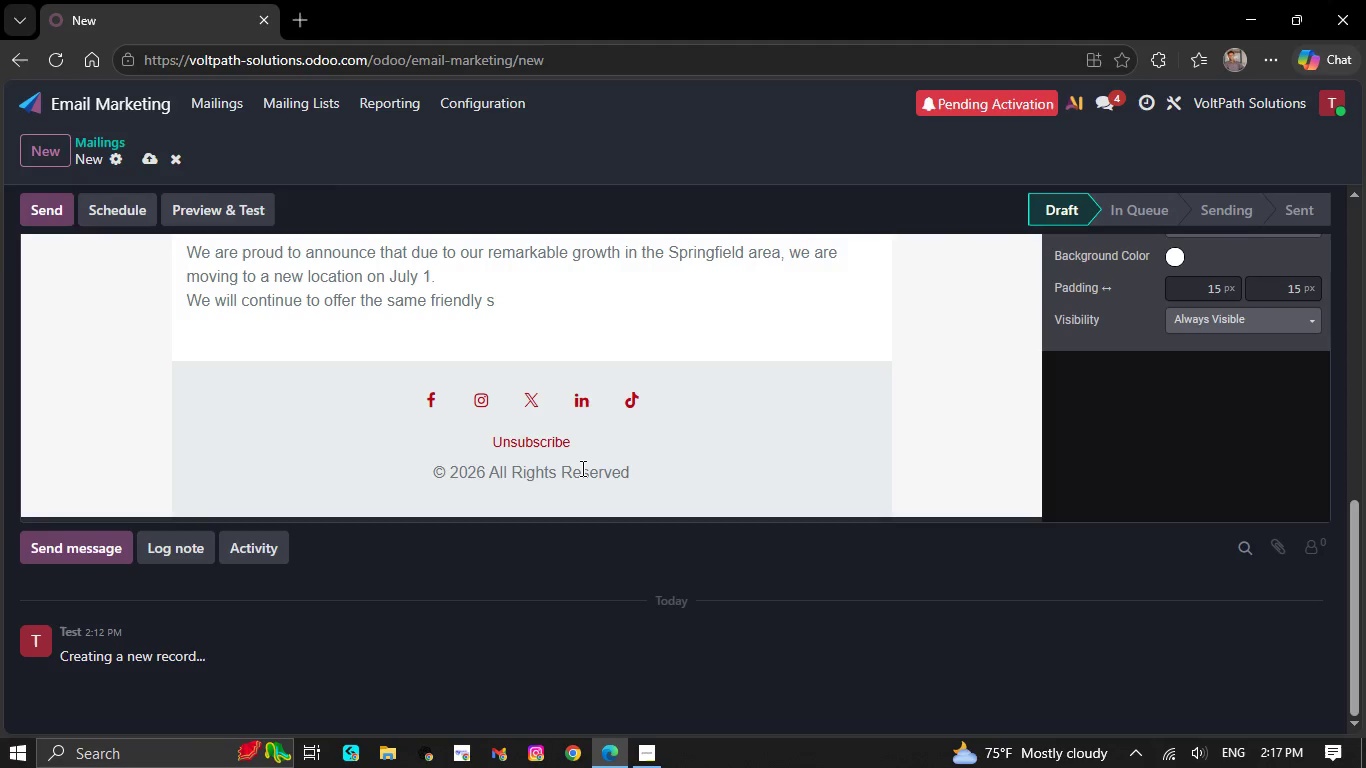 
key(Backspace)
 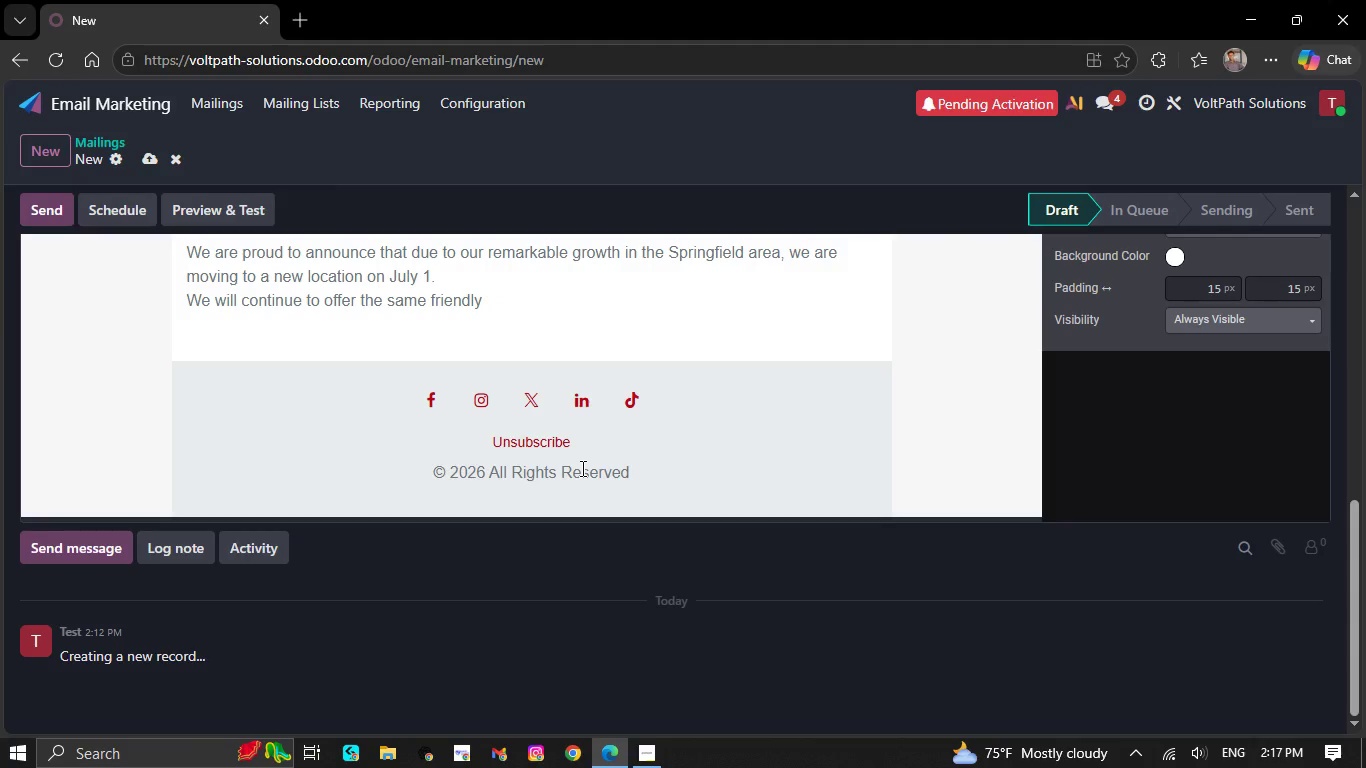 
key(Backspace)
 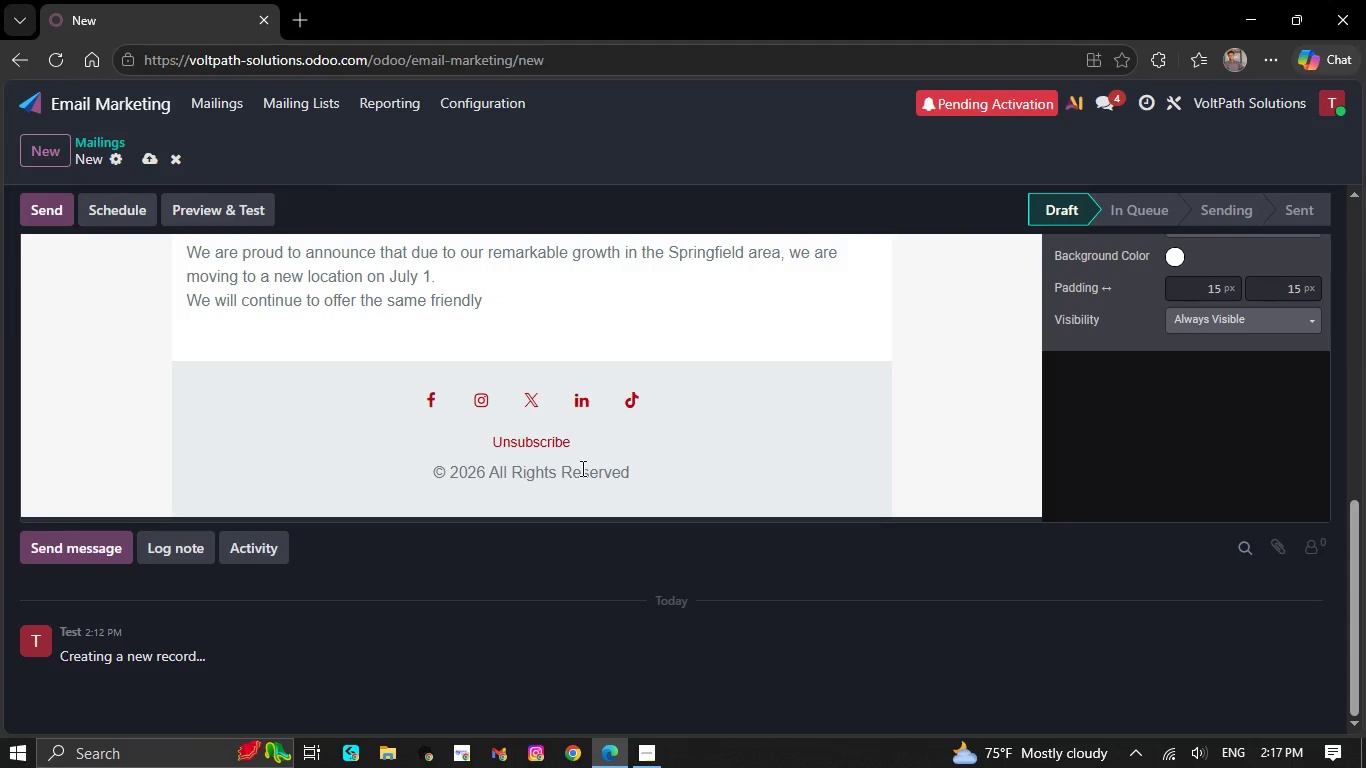 
key(Backspace)
 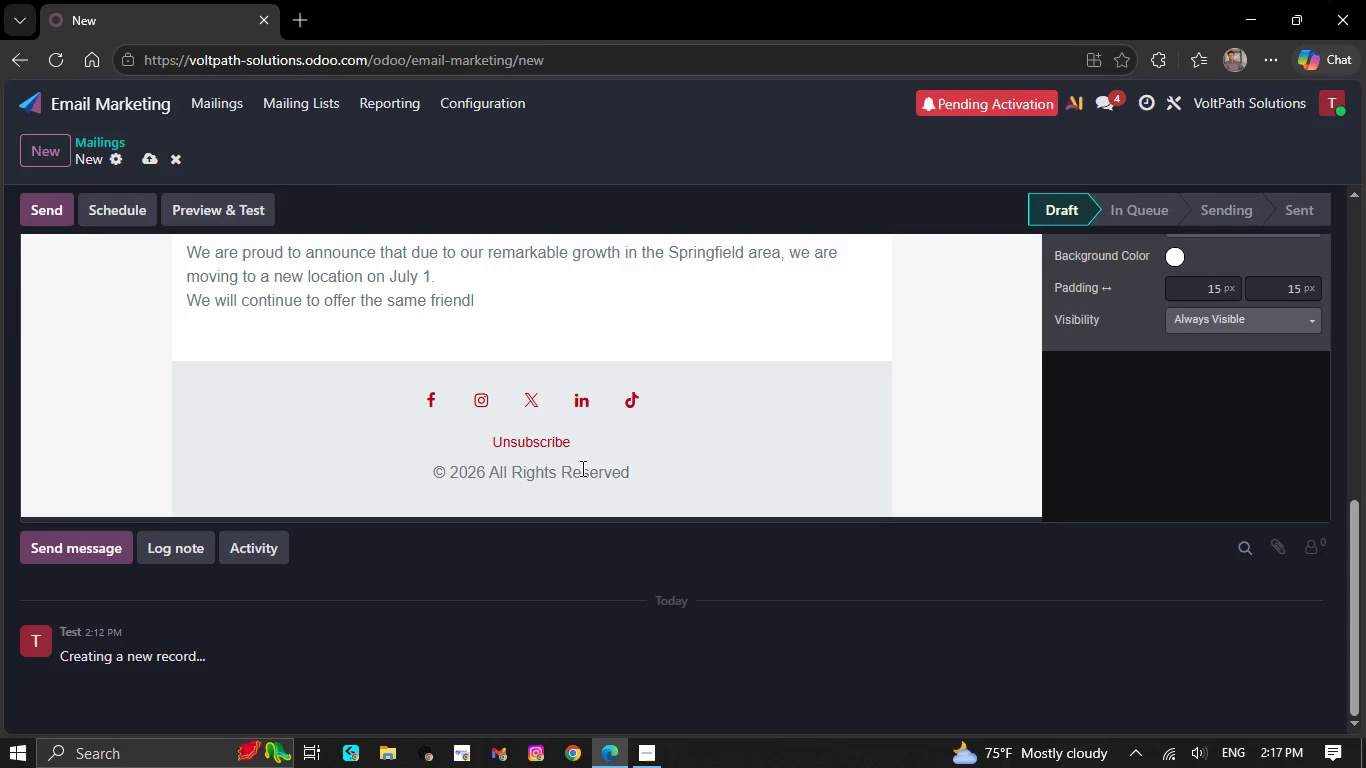 
key(Backspace)
 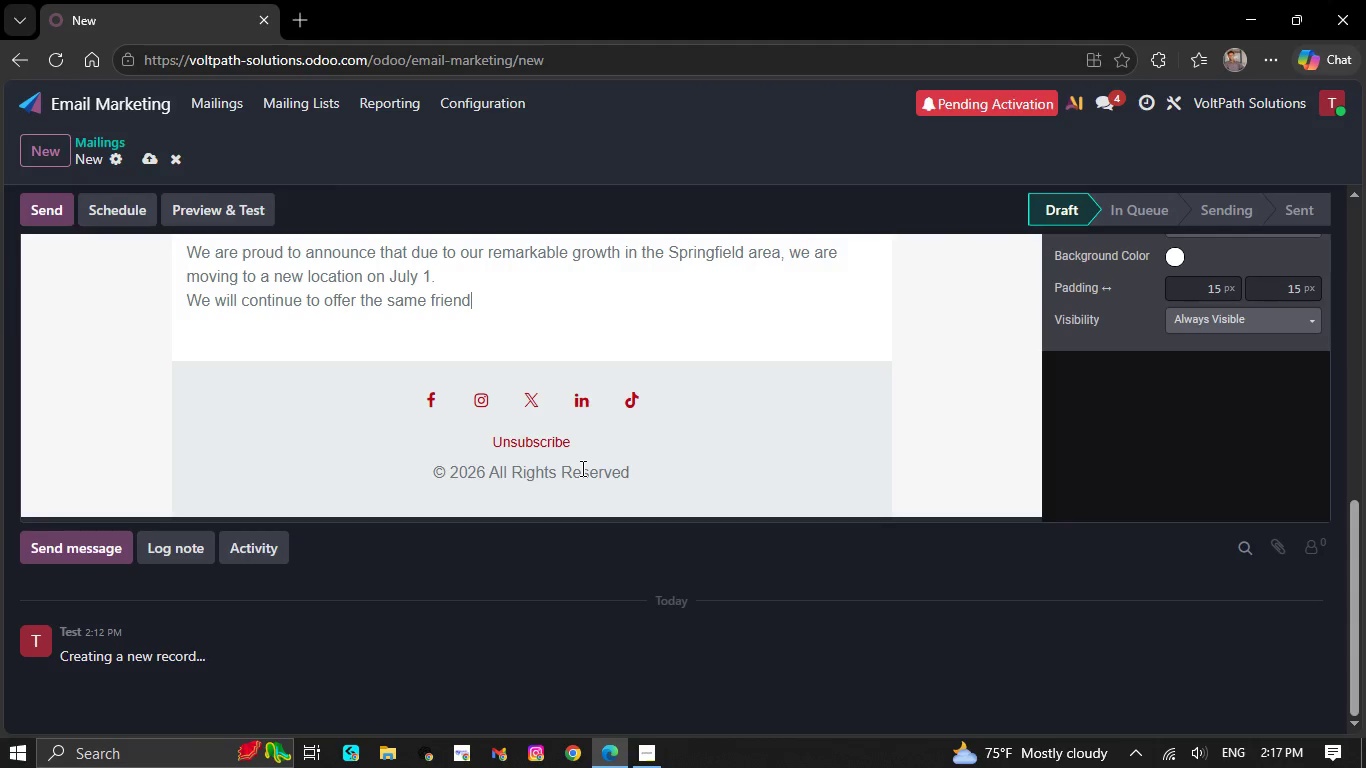 
key(Backspace)
 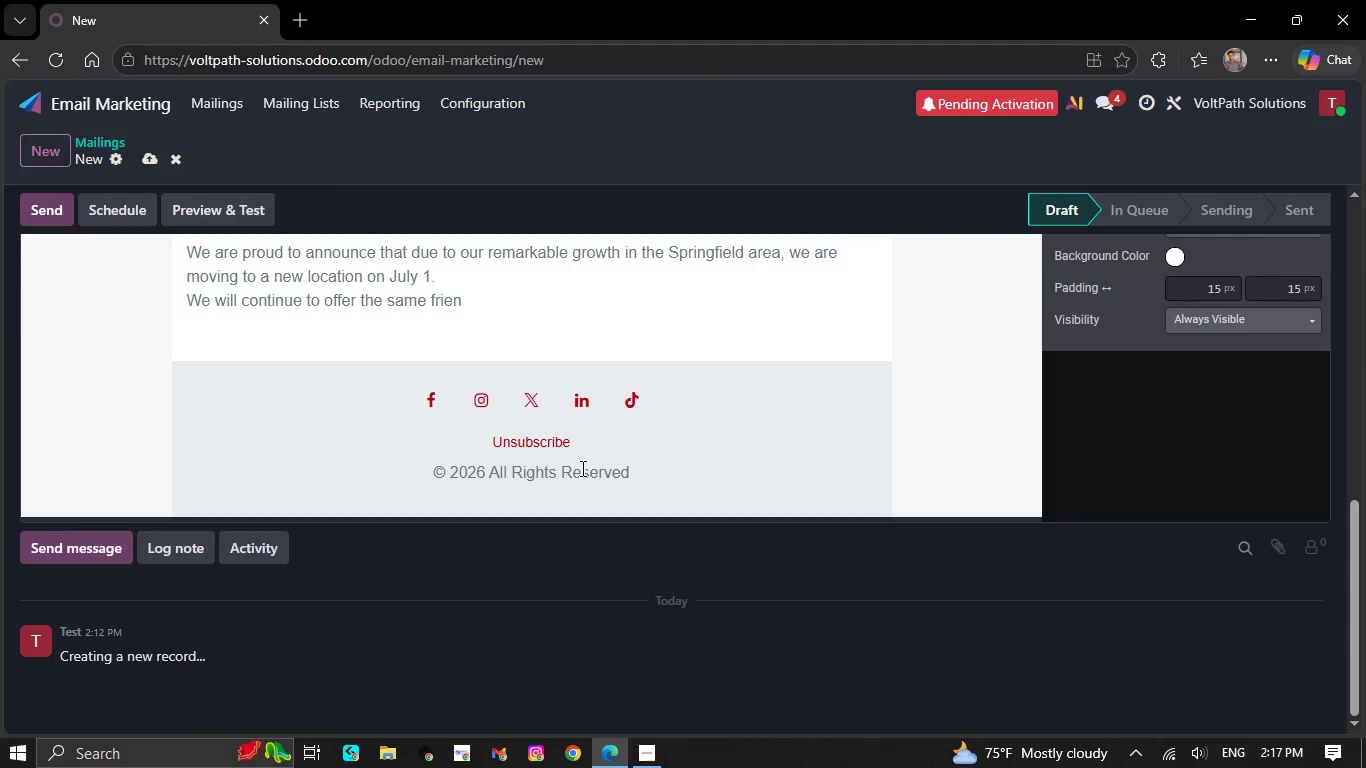 
key(Backspace)
 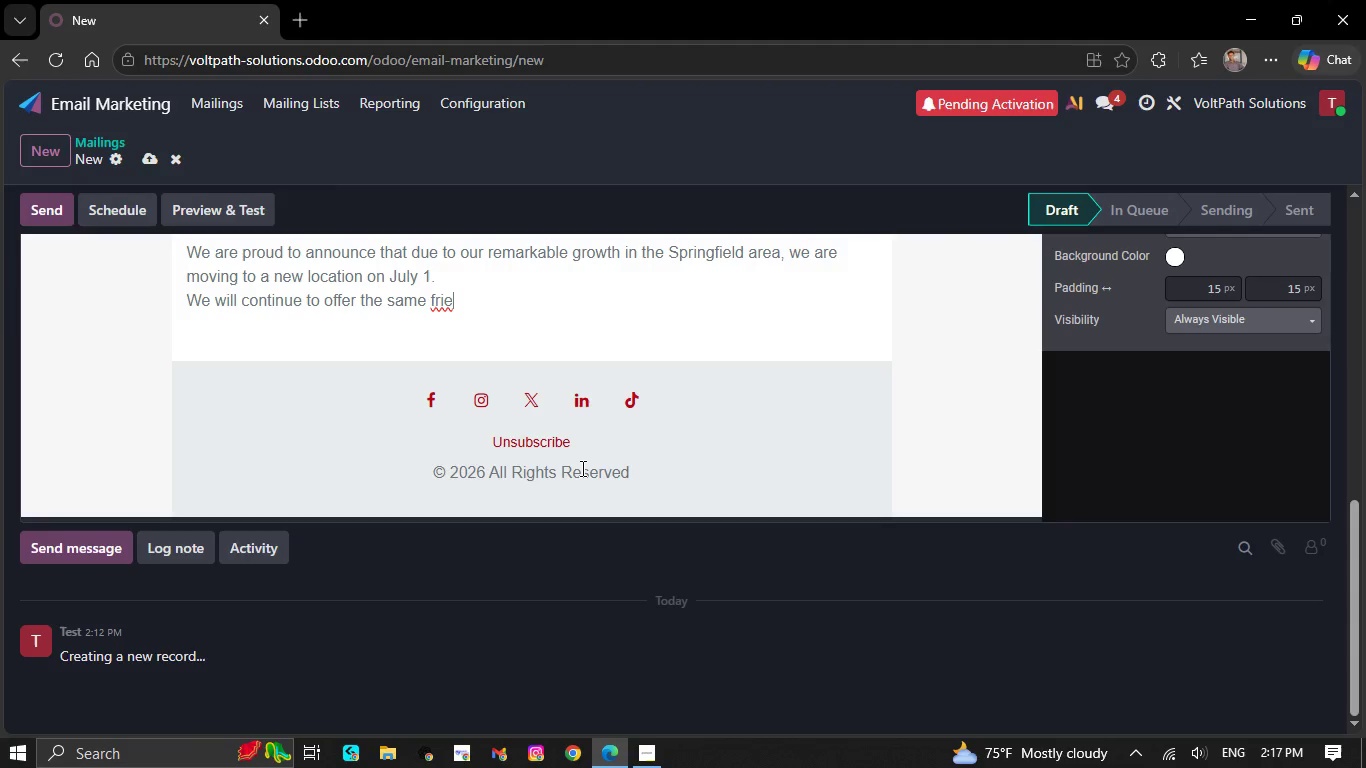 
key(Backspace)
 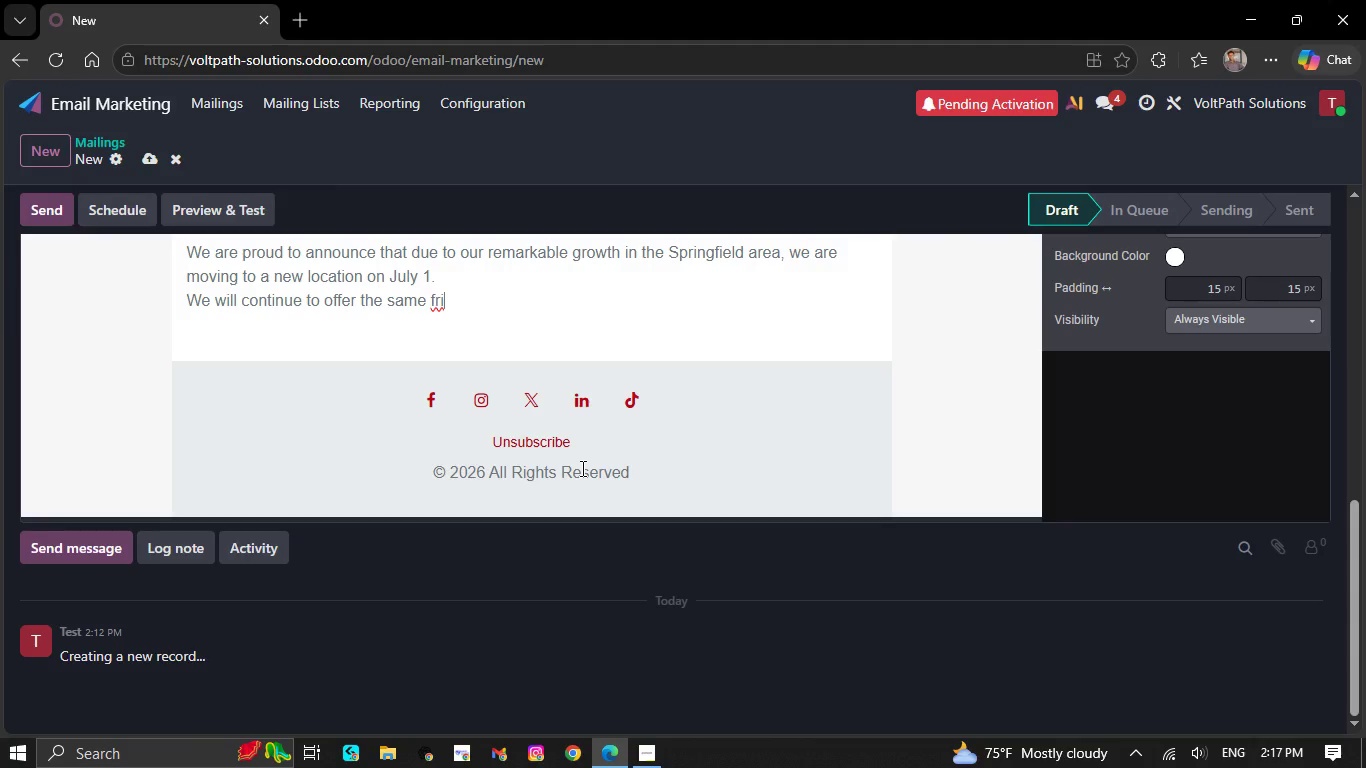 
key(Backspace)
 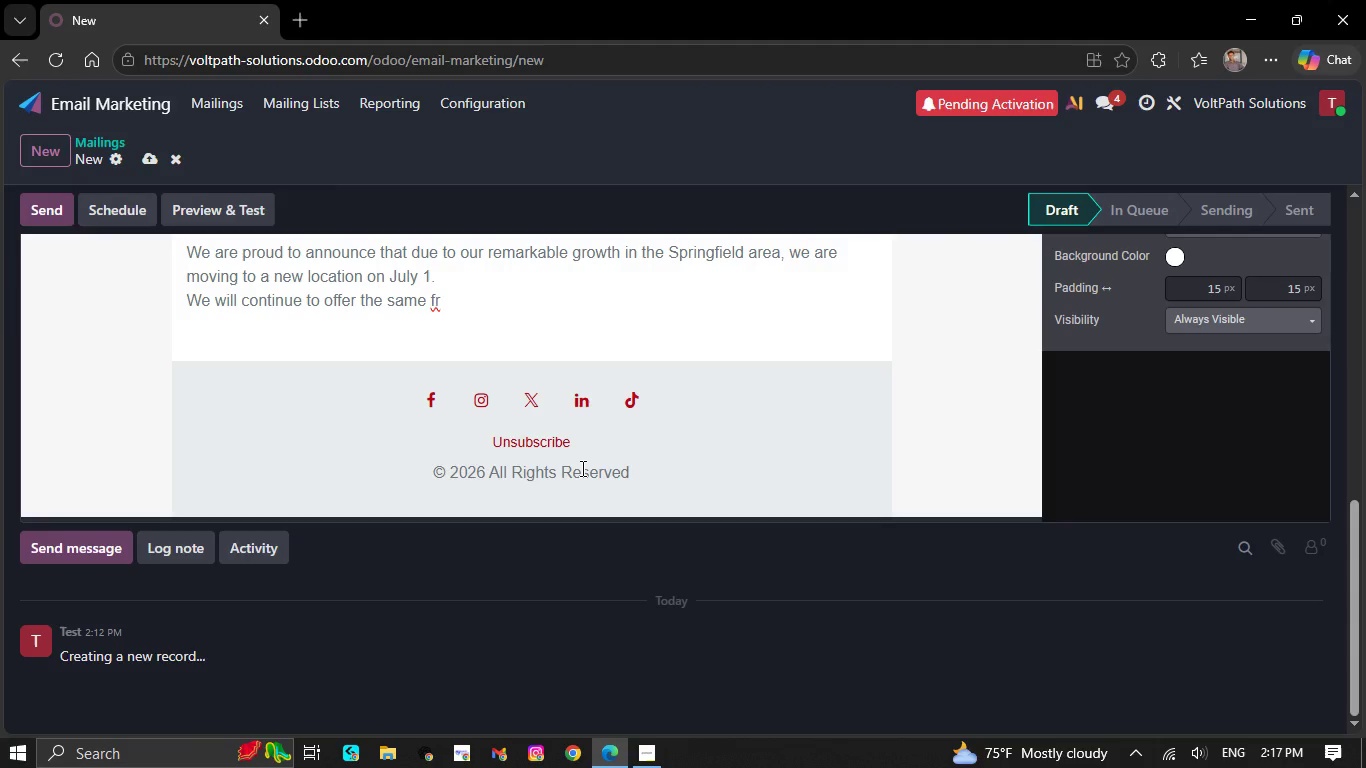 
key(Backspace)
 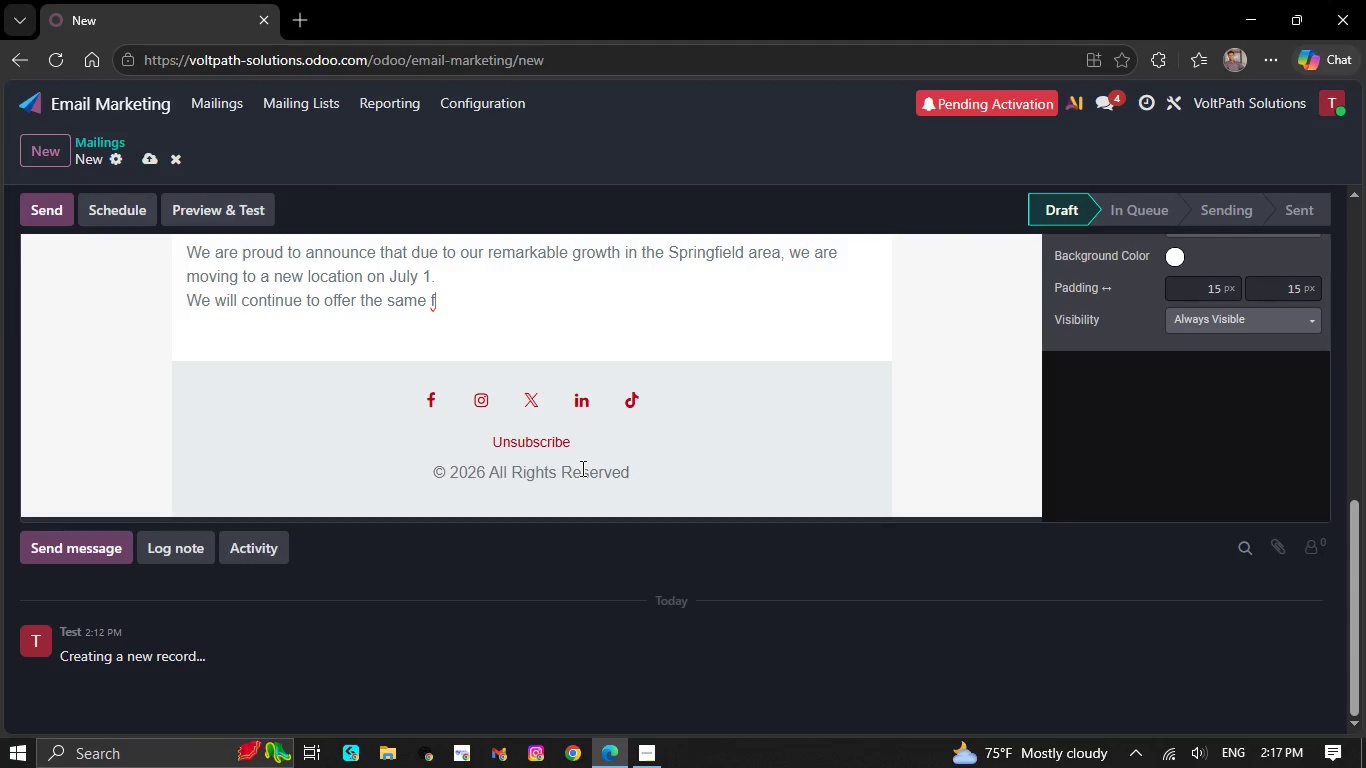 
key(Backspace)
 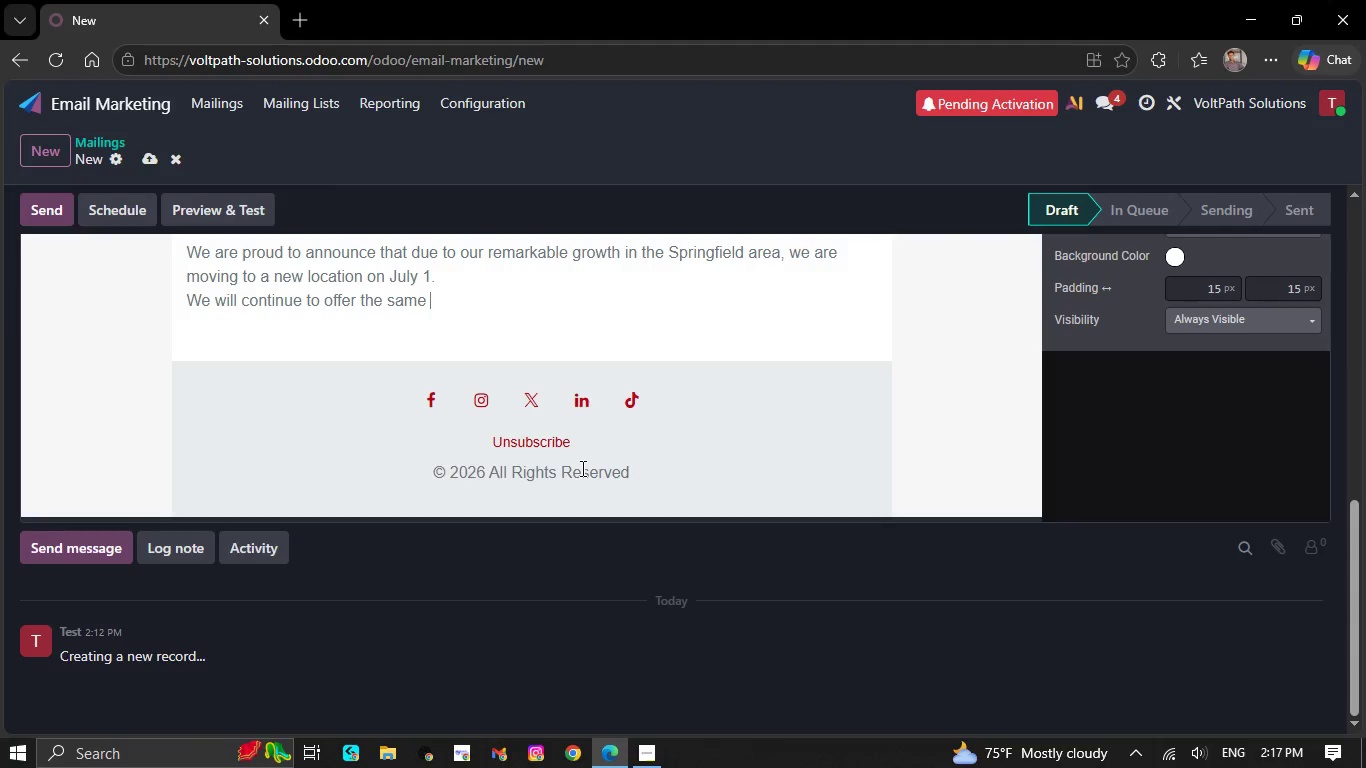 
key(Backspace)
 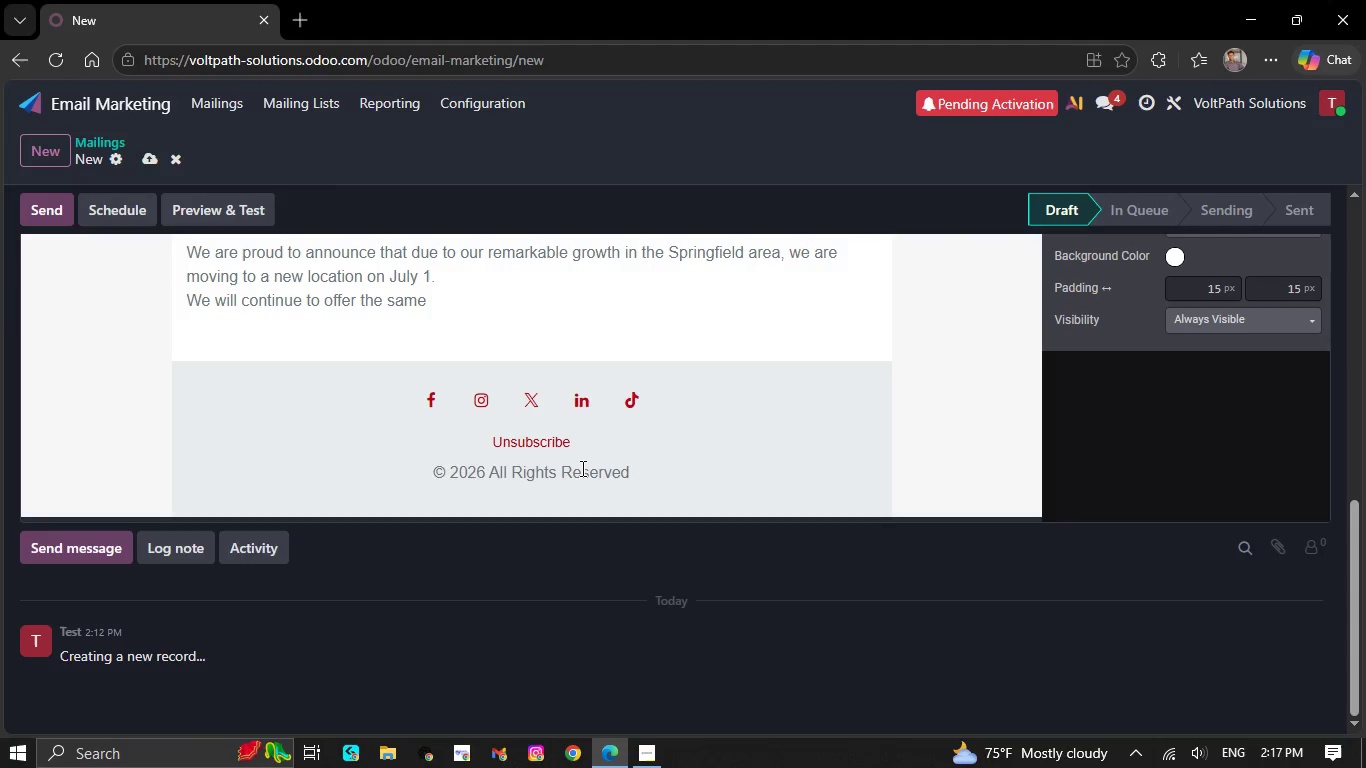 
key(Backspace)
 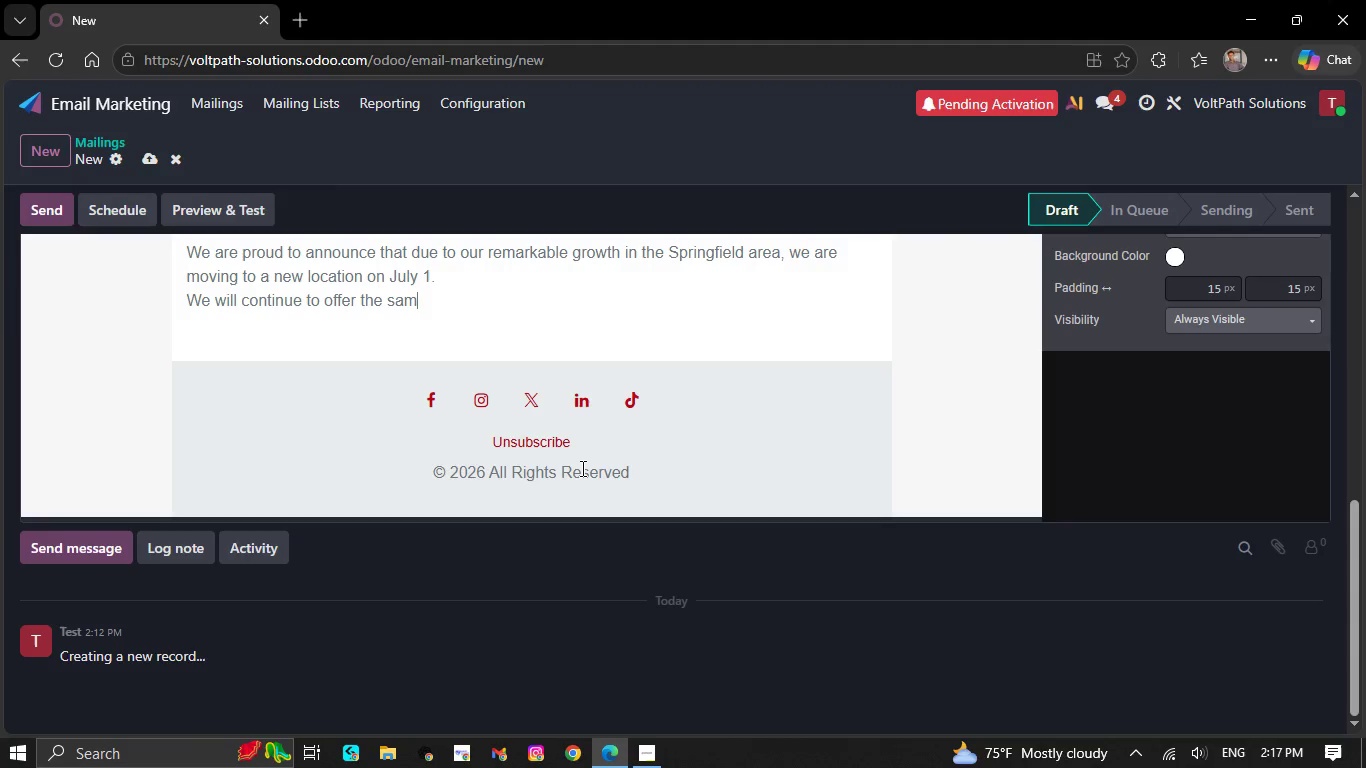 
key(Backspace)
 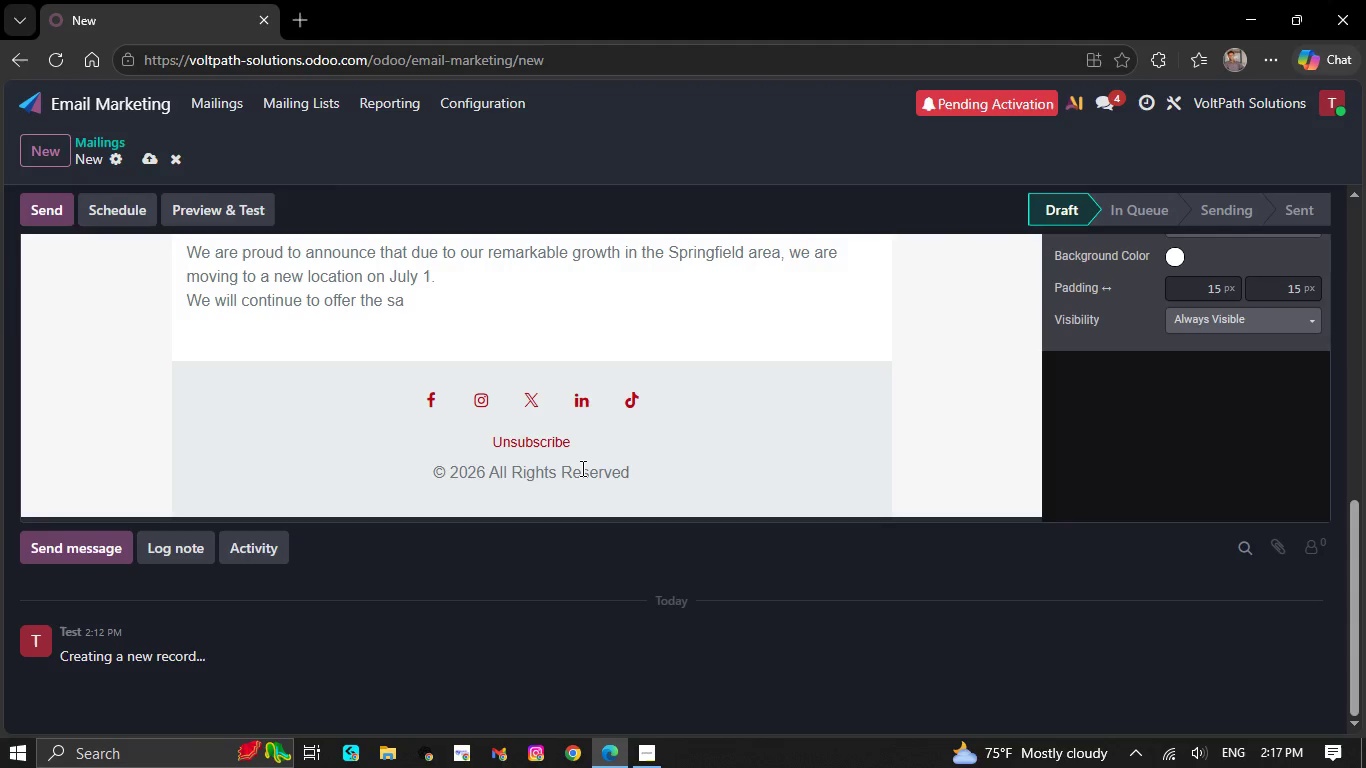 
key(Backspace)
 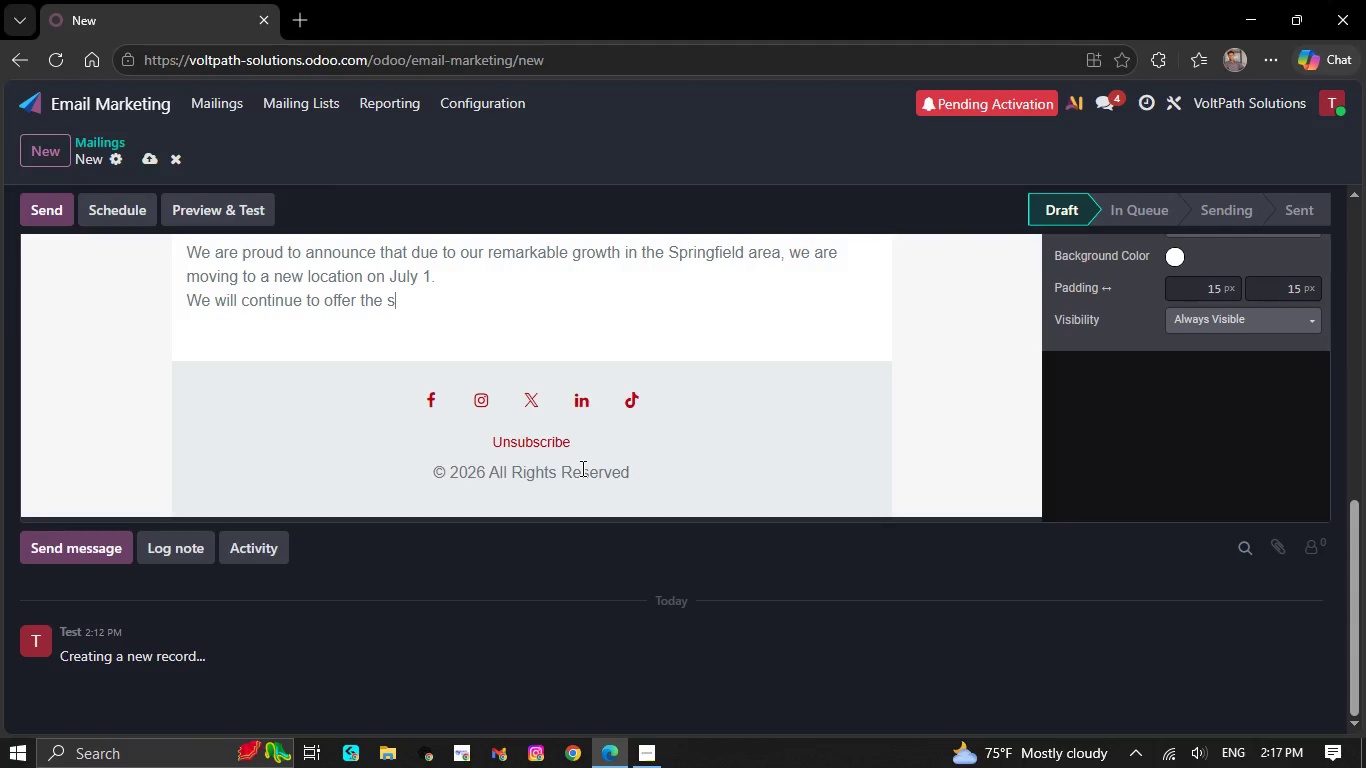 
key(Backspace)
 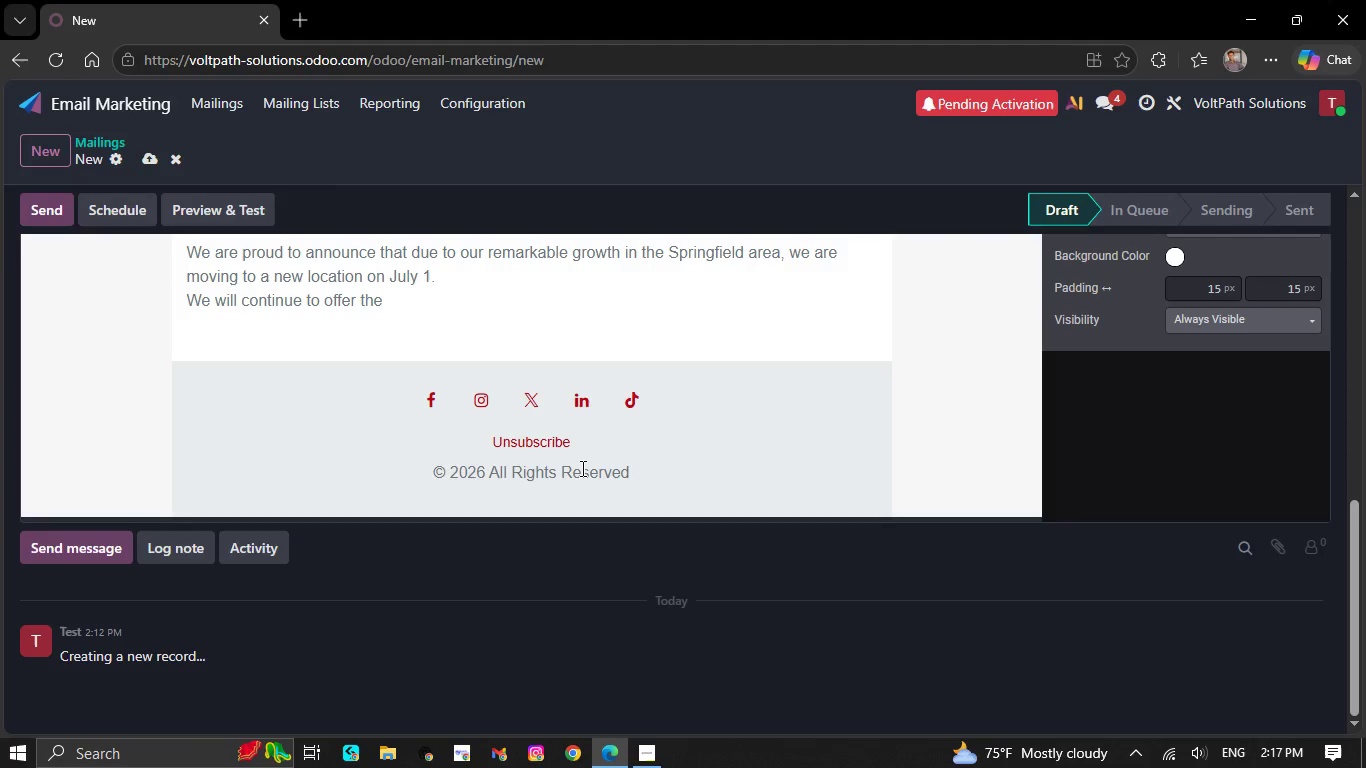 
key(Backspace)
 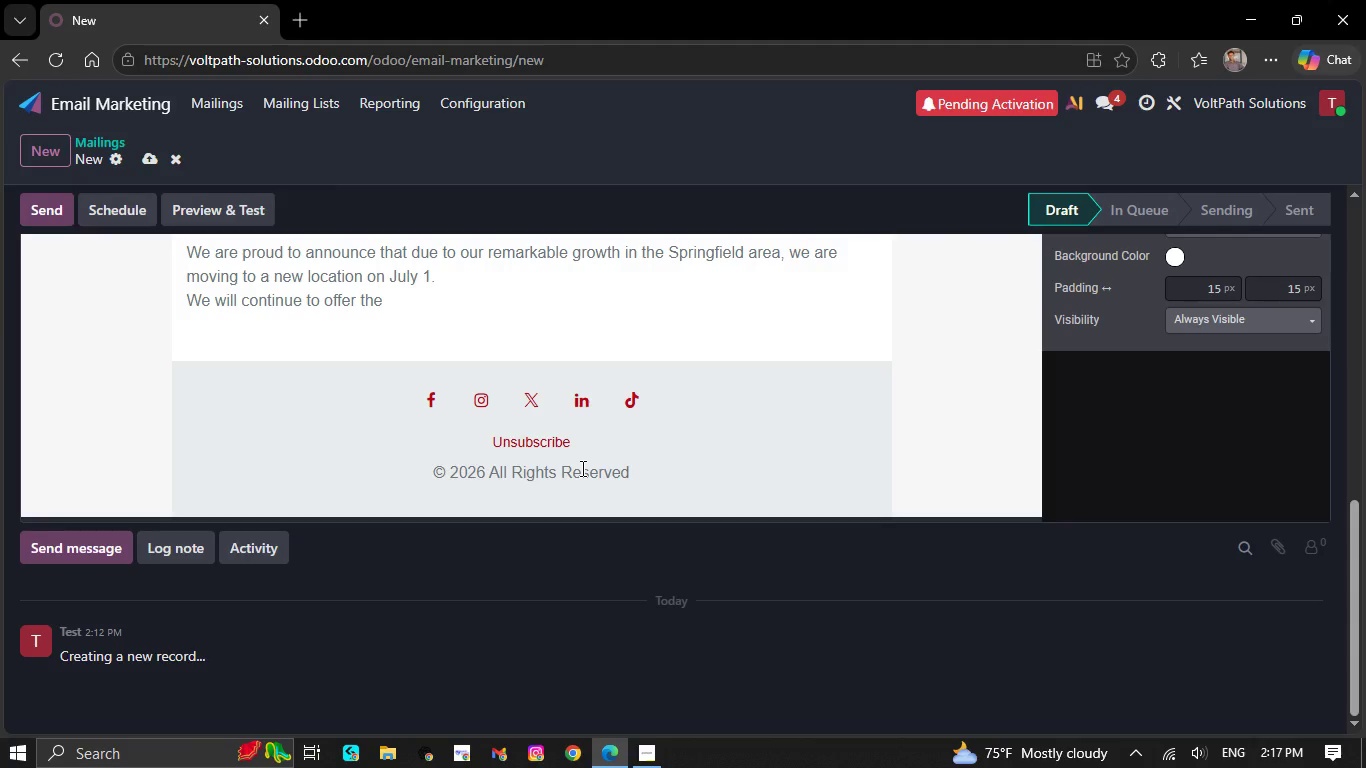 
key(Backspace)
 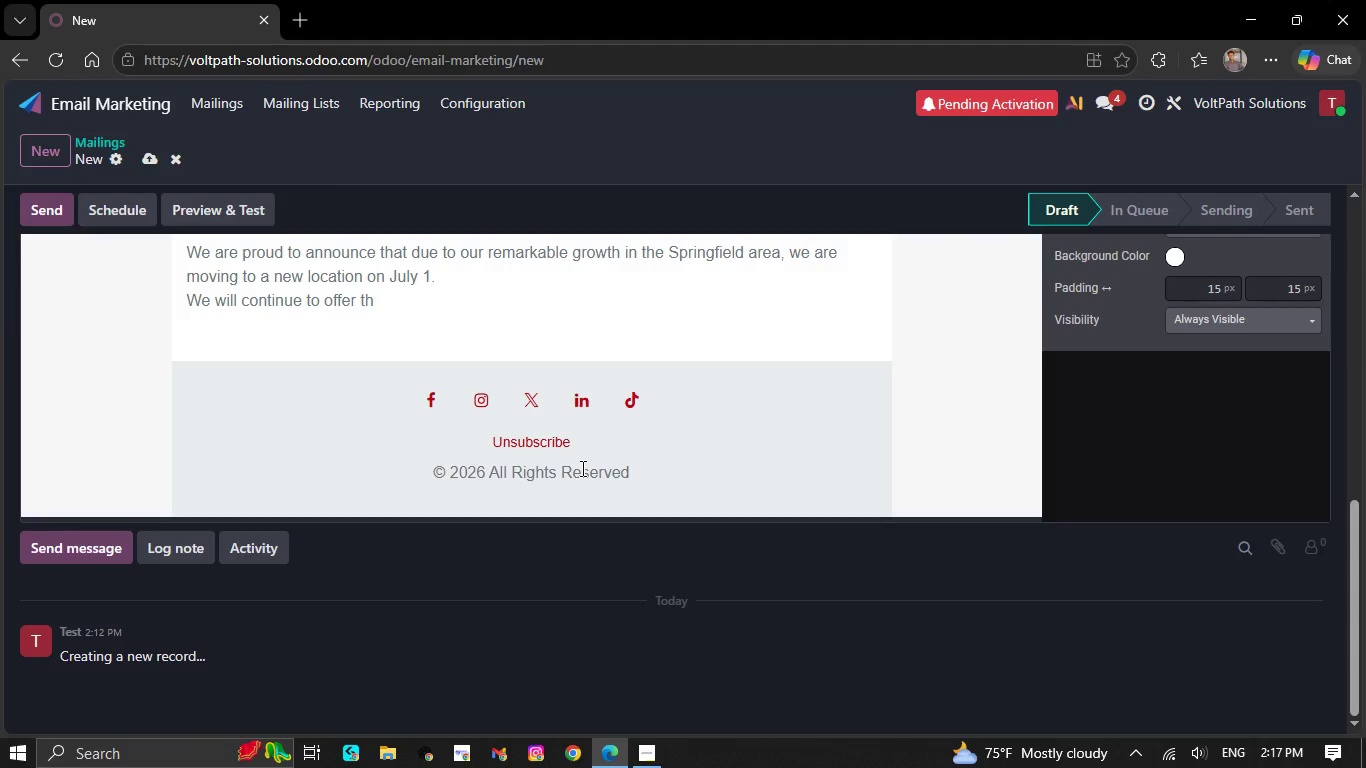 
key(Backspace)
 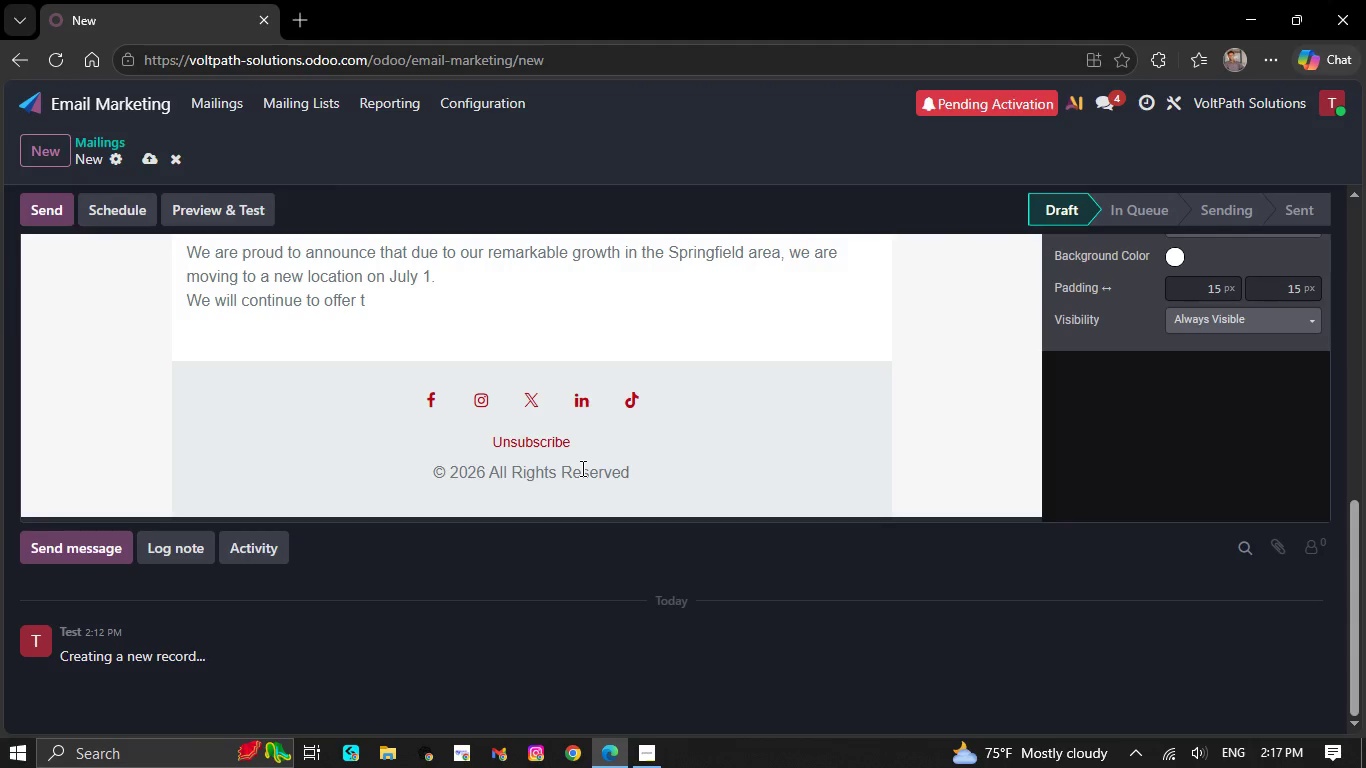 
key(Backspace)
 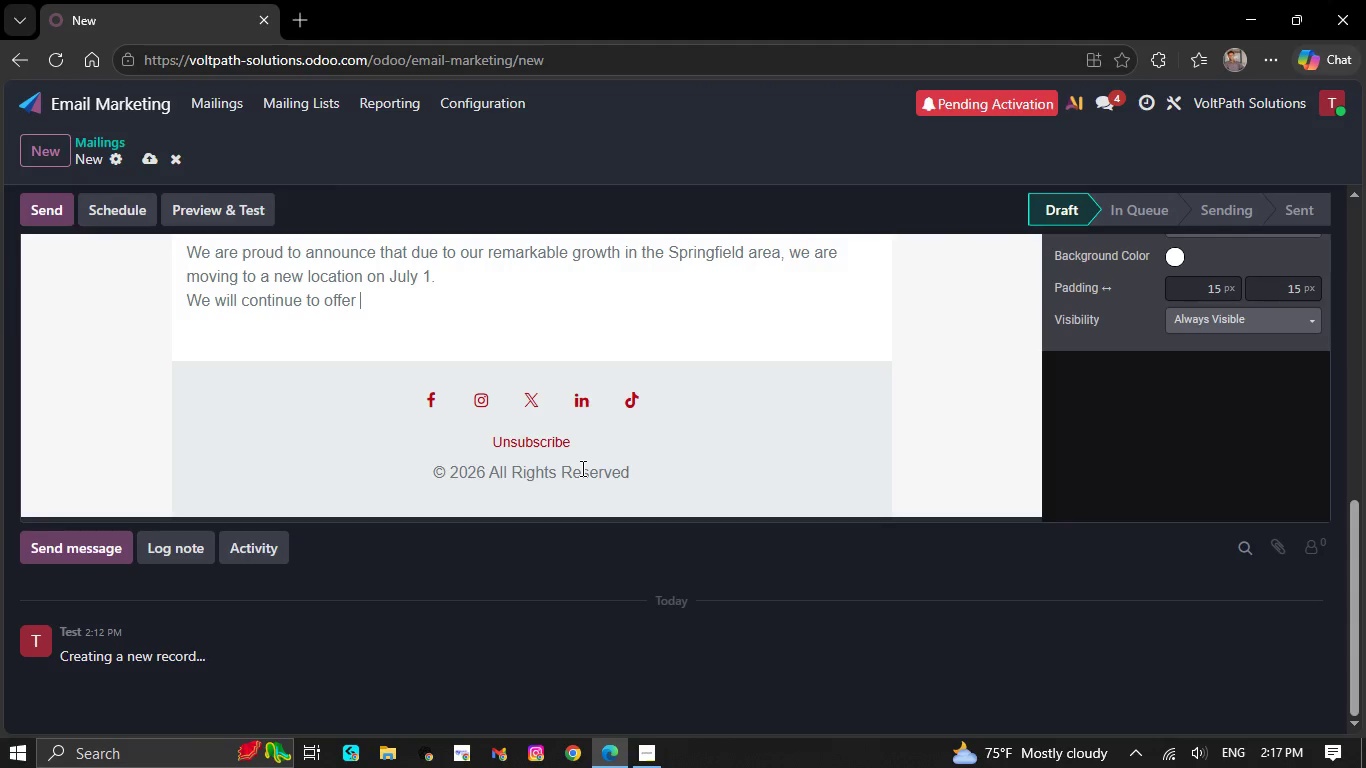 
key(Backspace)
 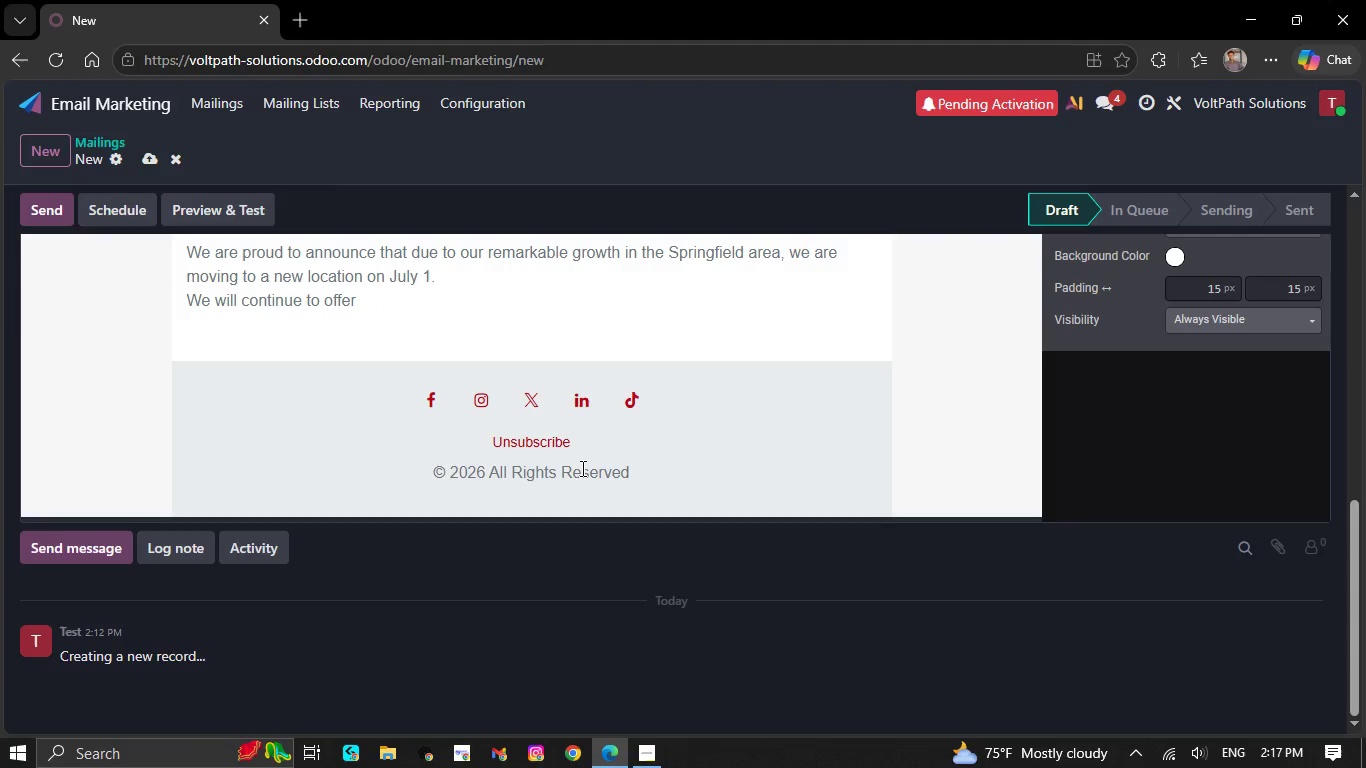 
key(Backspace)
 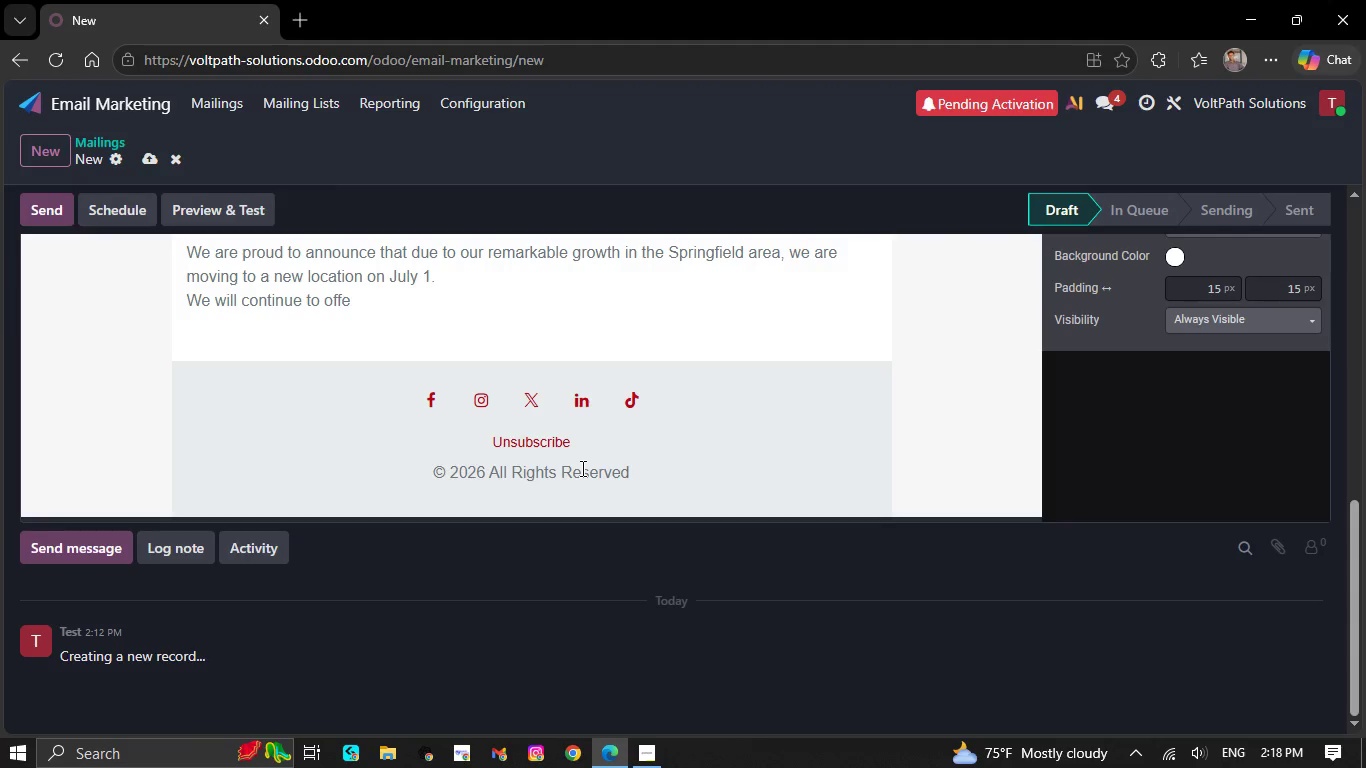 
hold_key(key=Backspace, duration=0.41)
 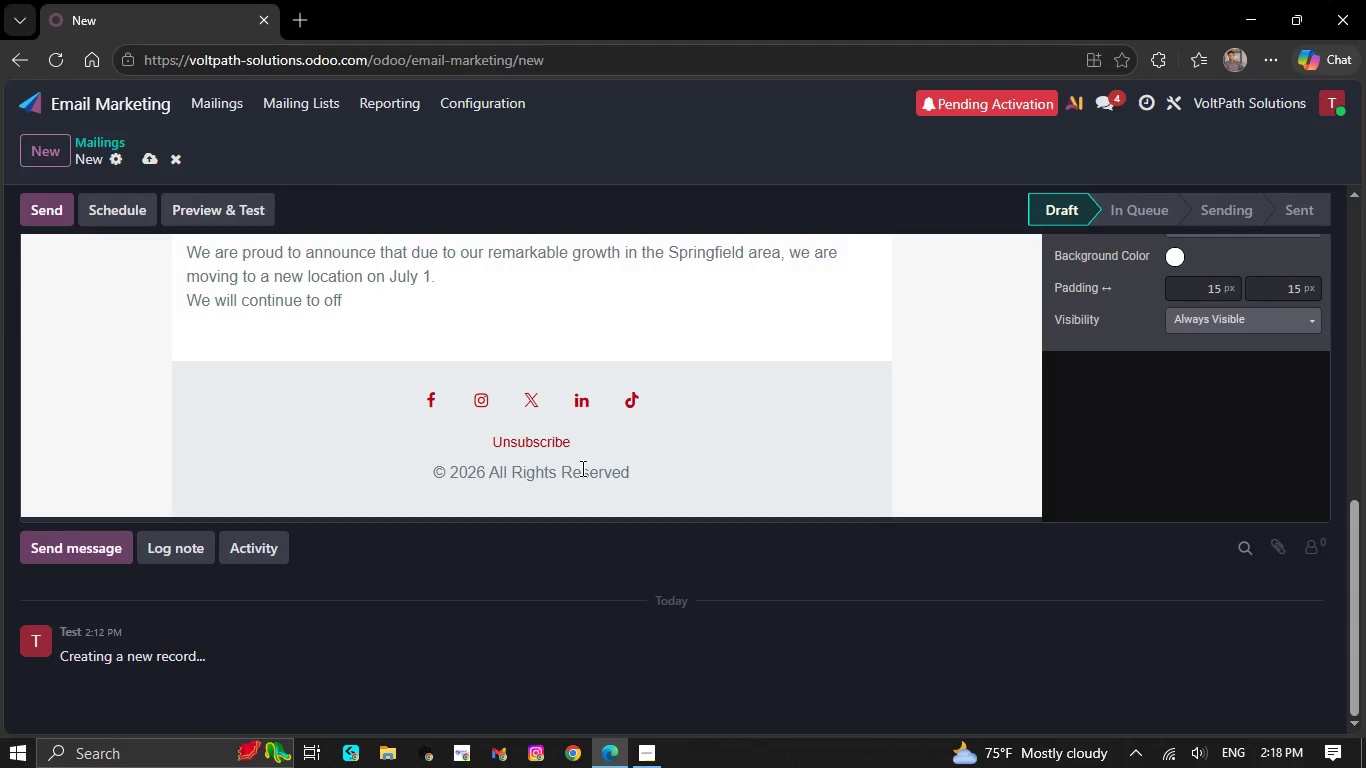 
key(Backspace)
 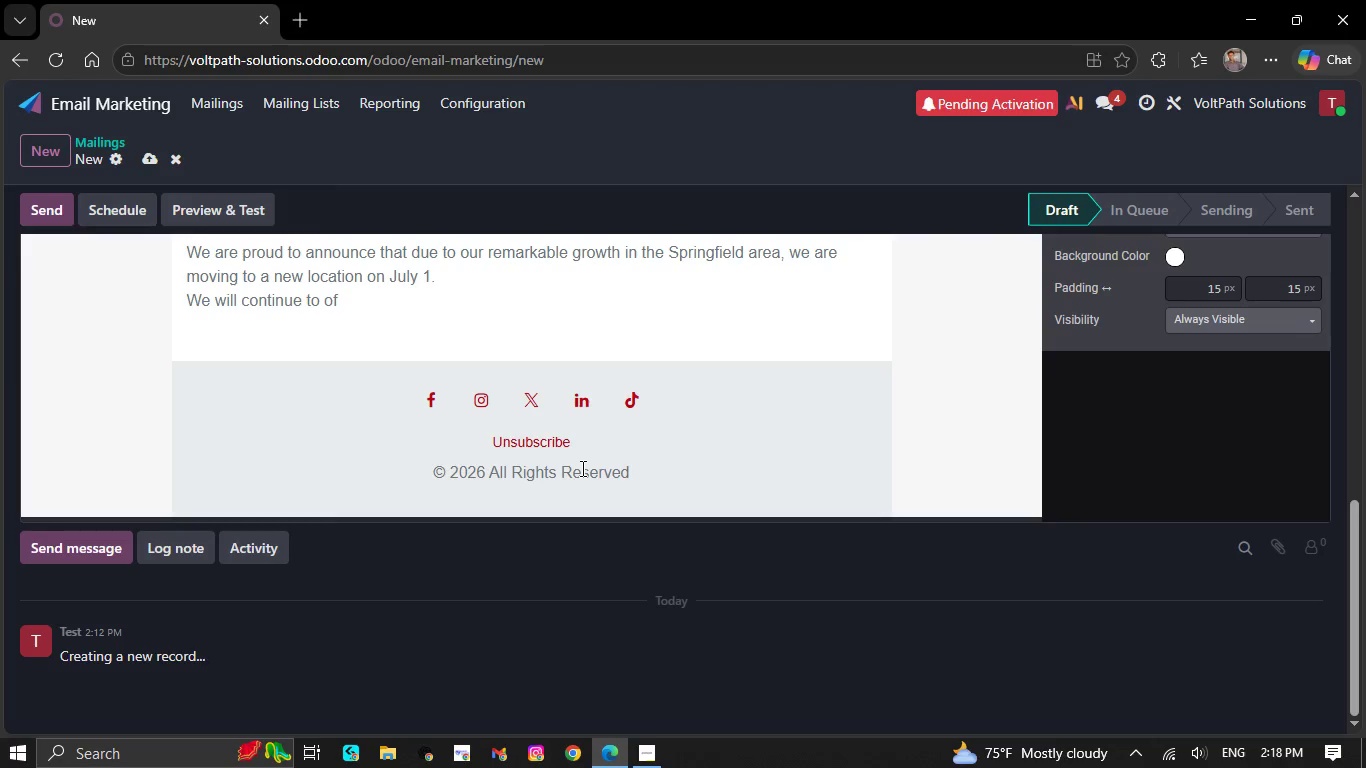 
key(Backspace)
 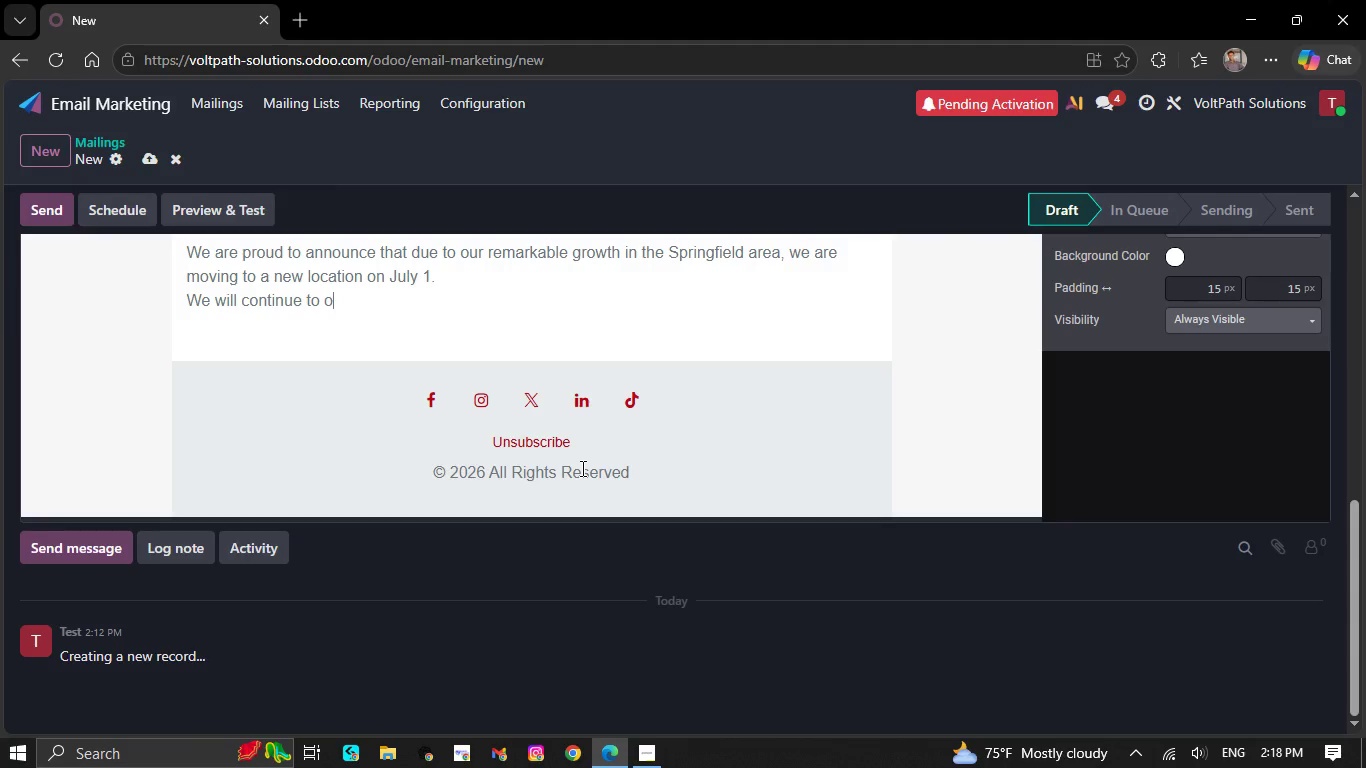 
key(Backspace)
 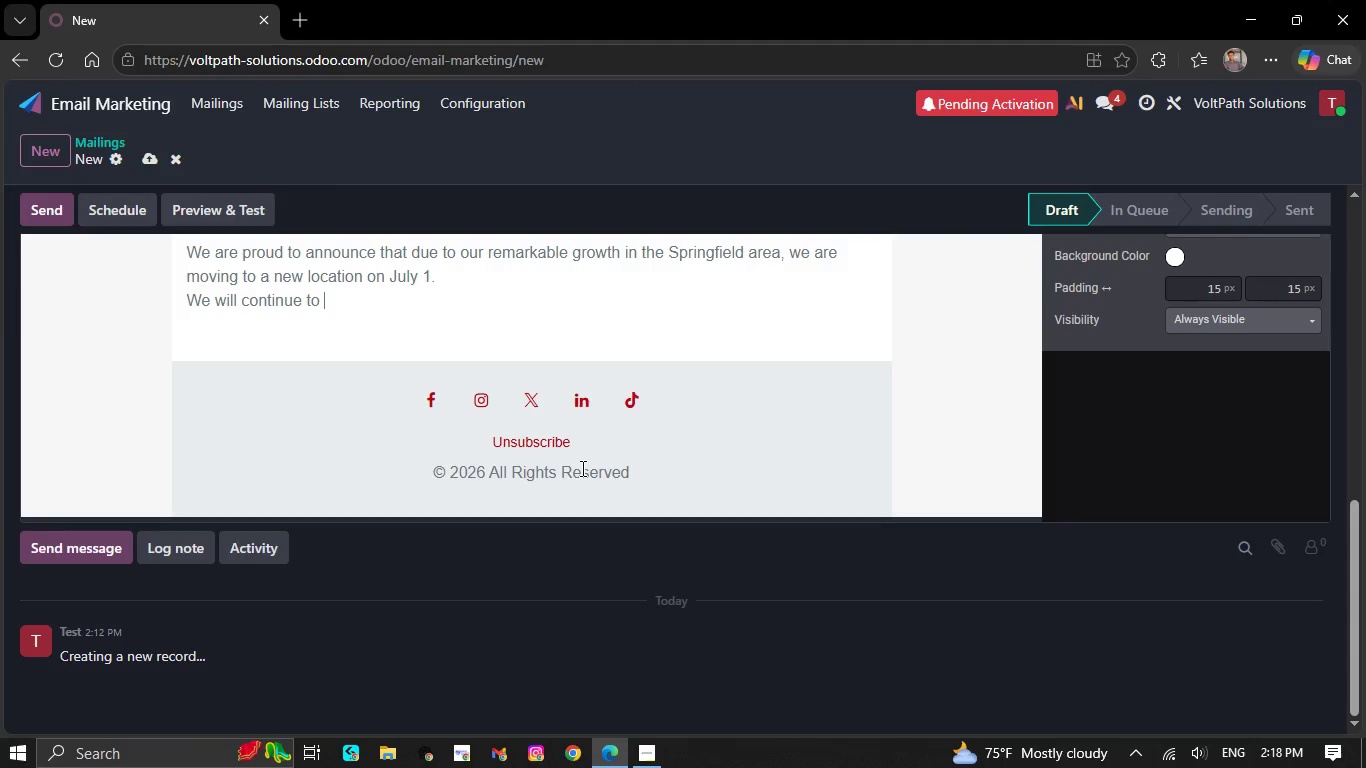 
key(Backspace)
 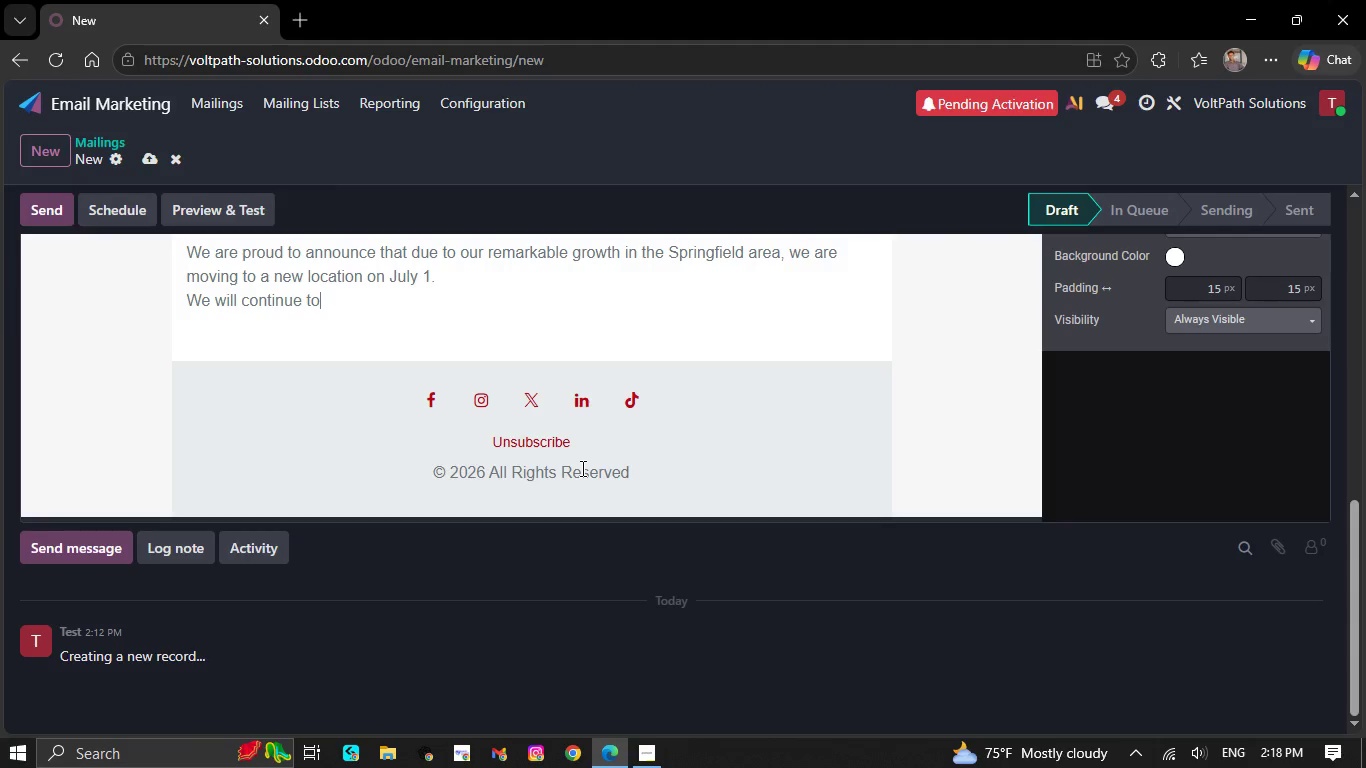 
key(Backspace)
 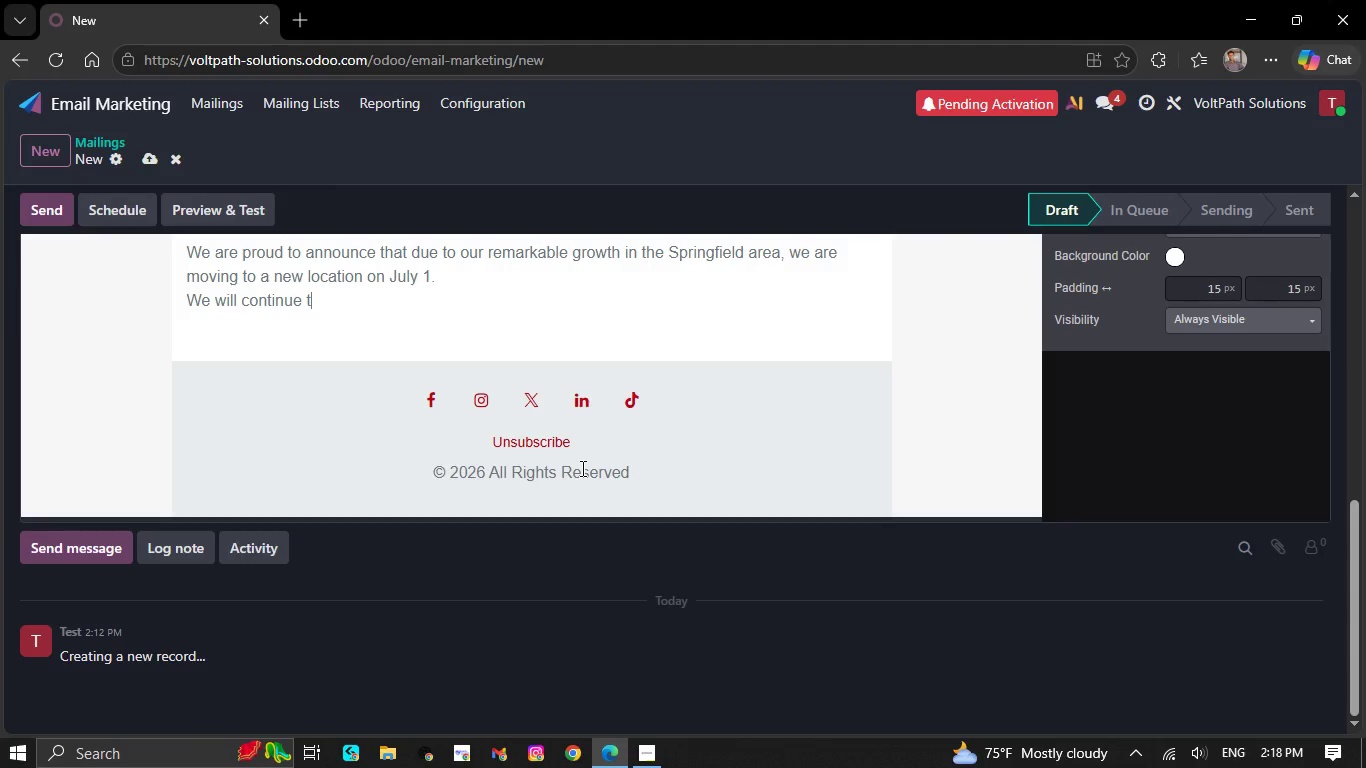 
key(Backspace)
 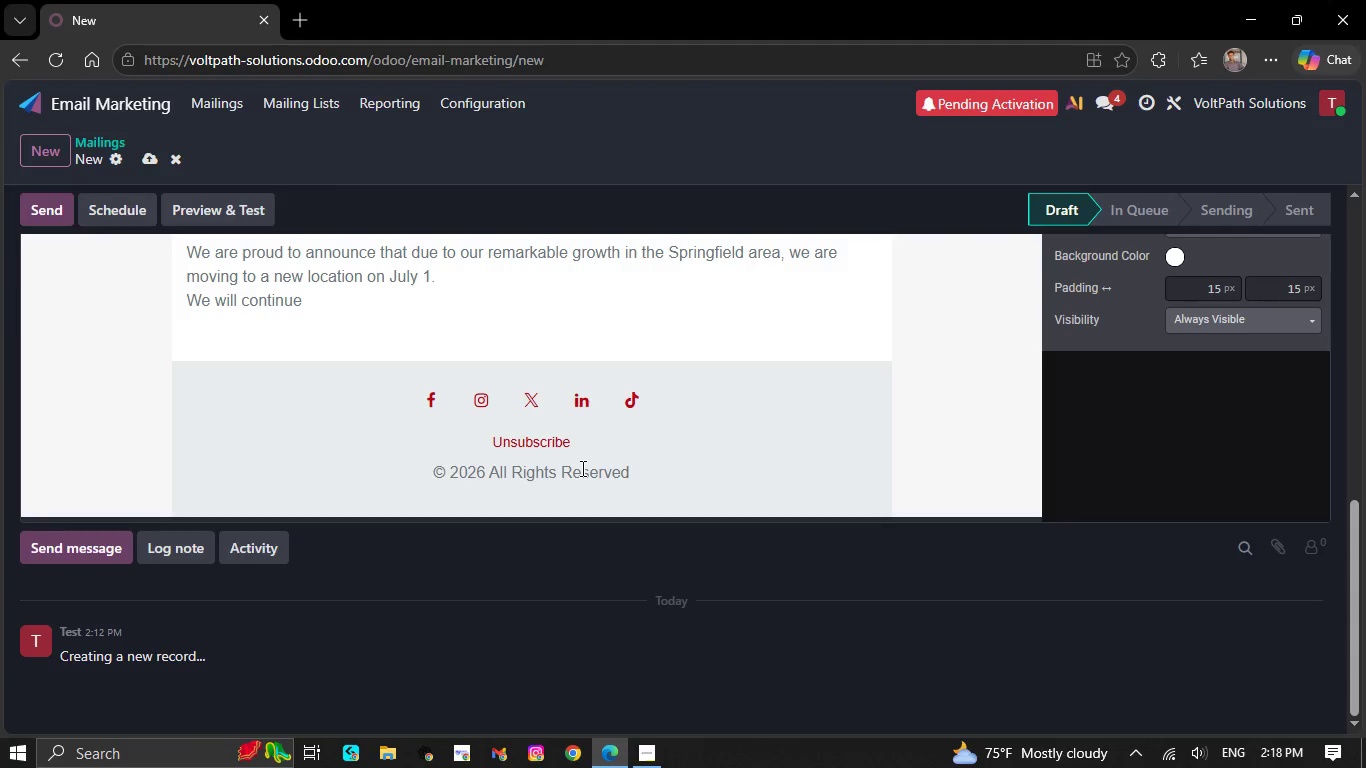 
key(Backspace)
 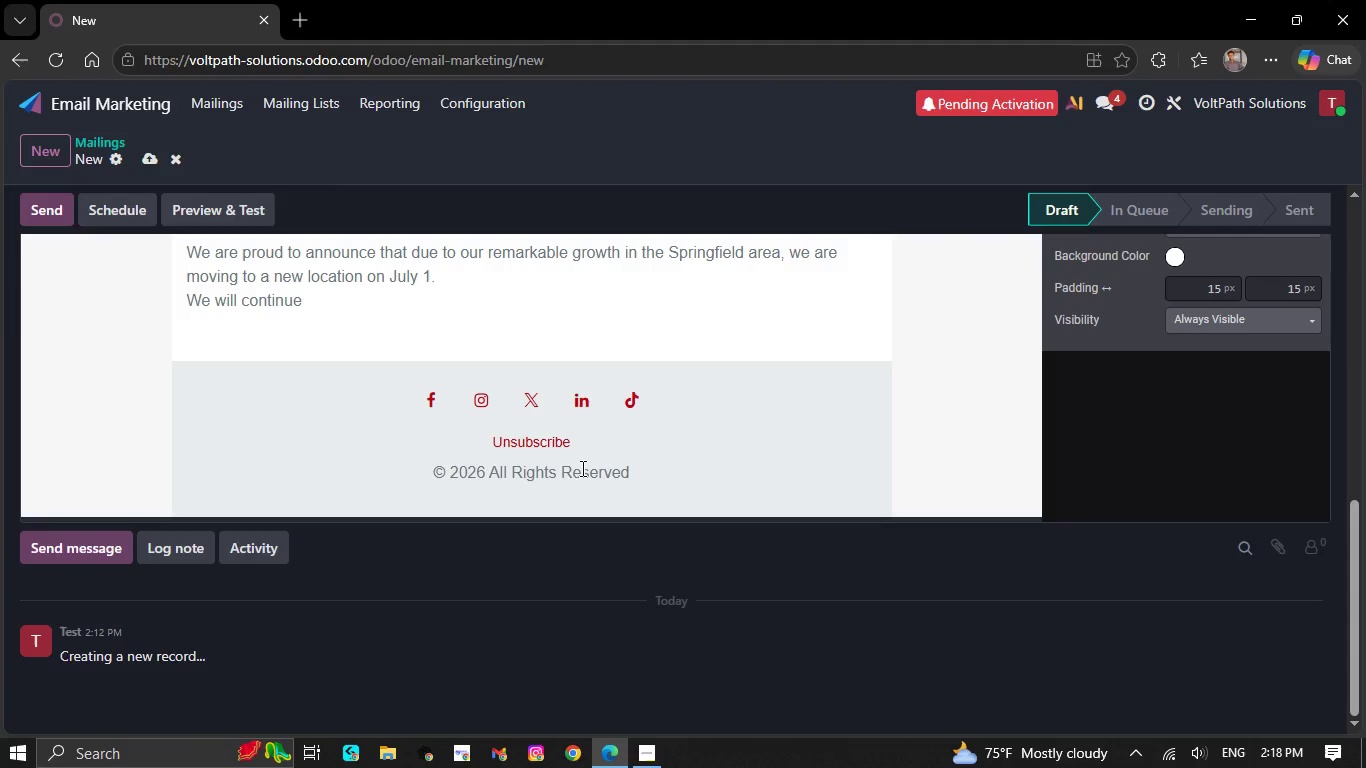 
key(Backspace)
 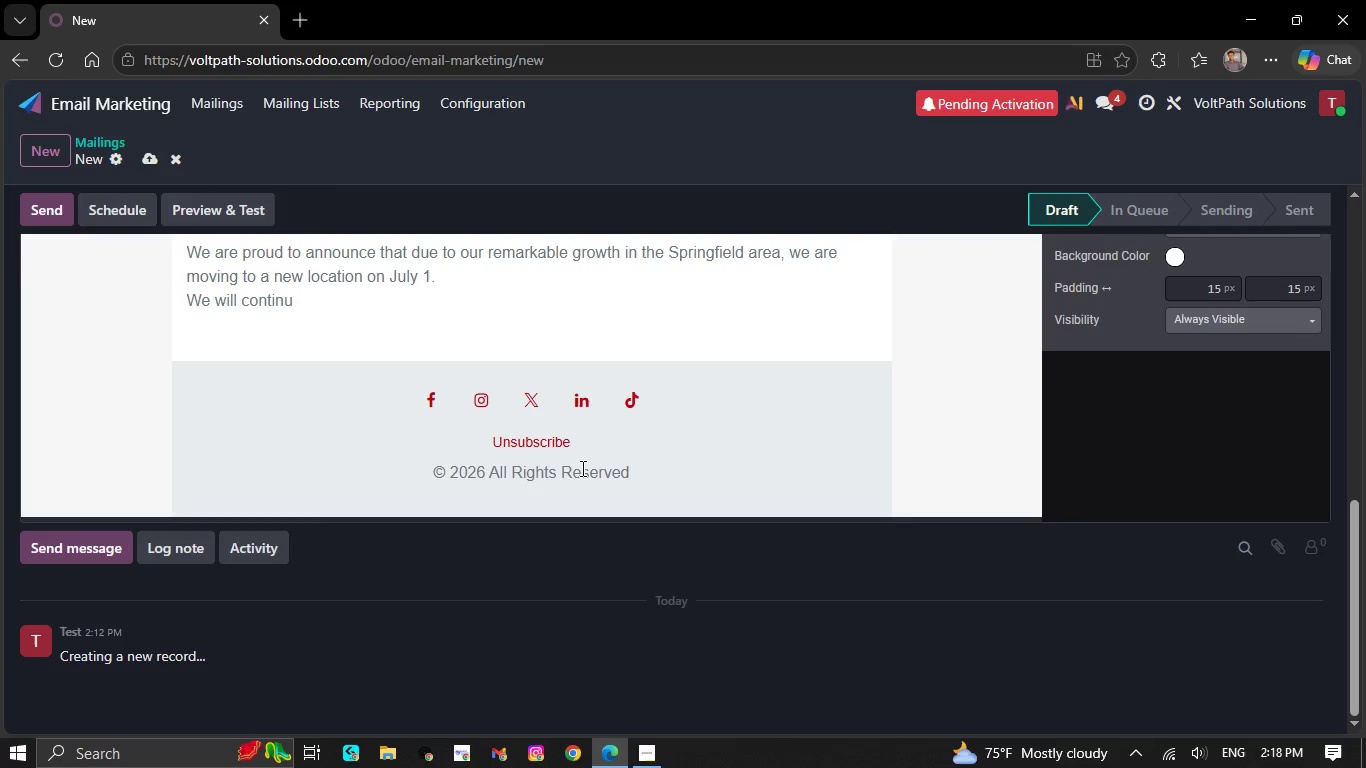 
key(Backspace)
 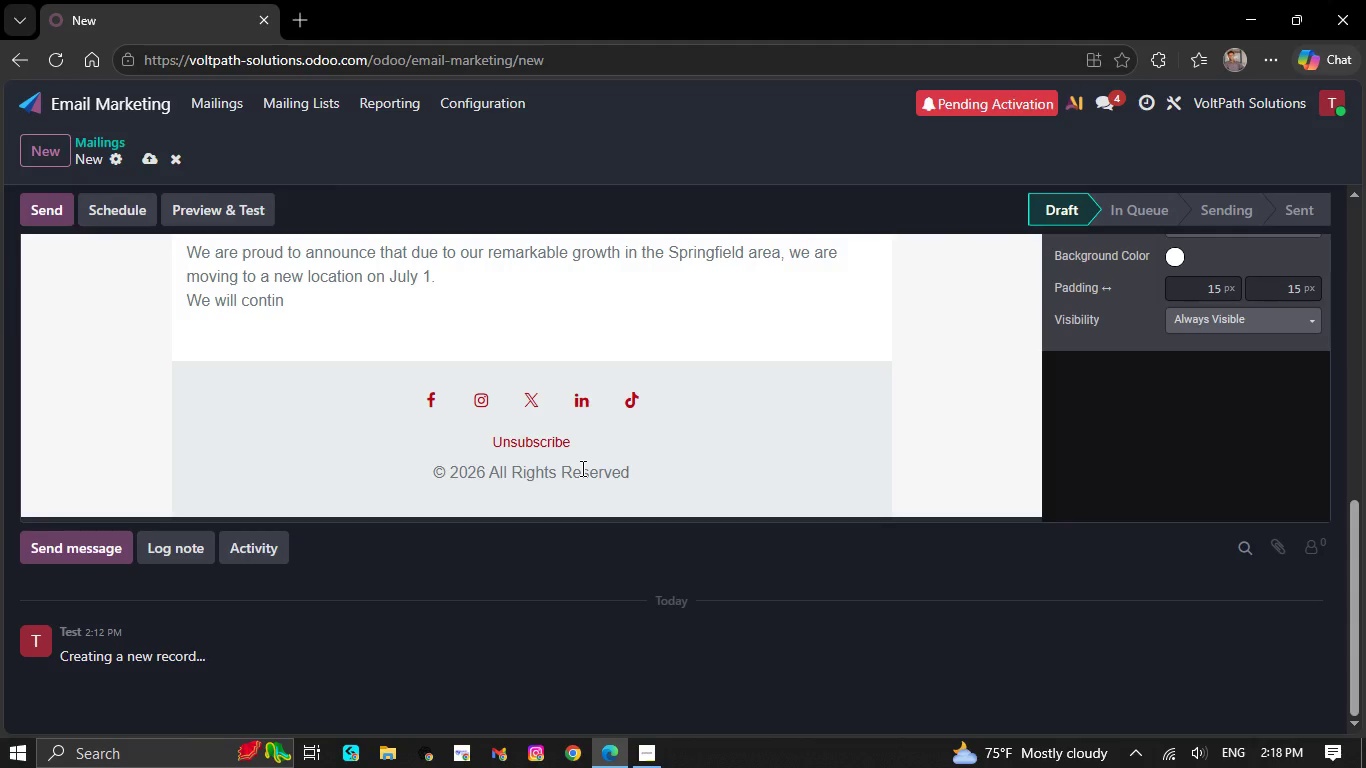 
key(Backspace)
 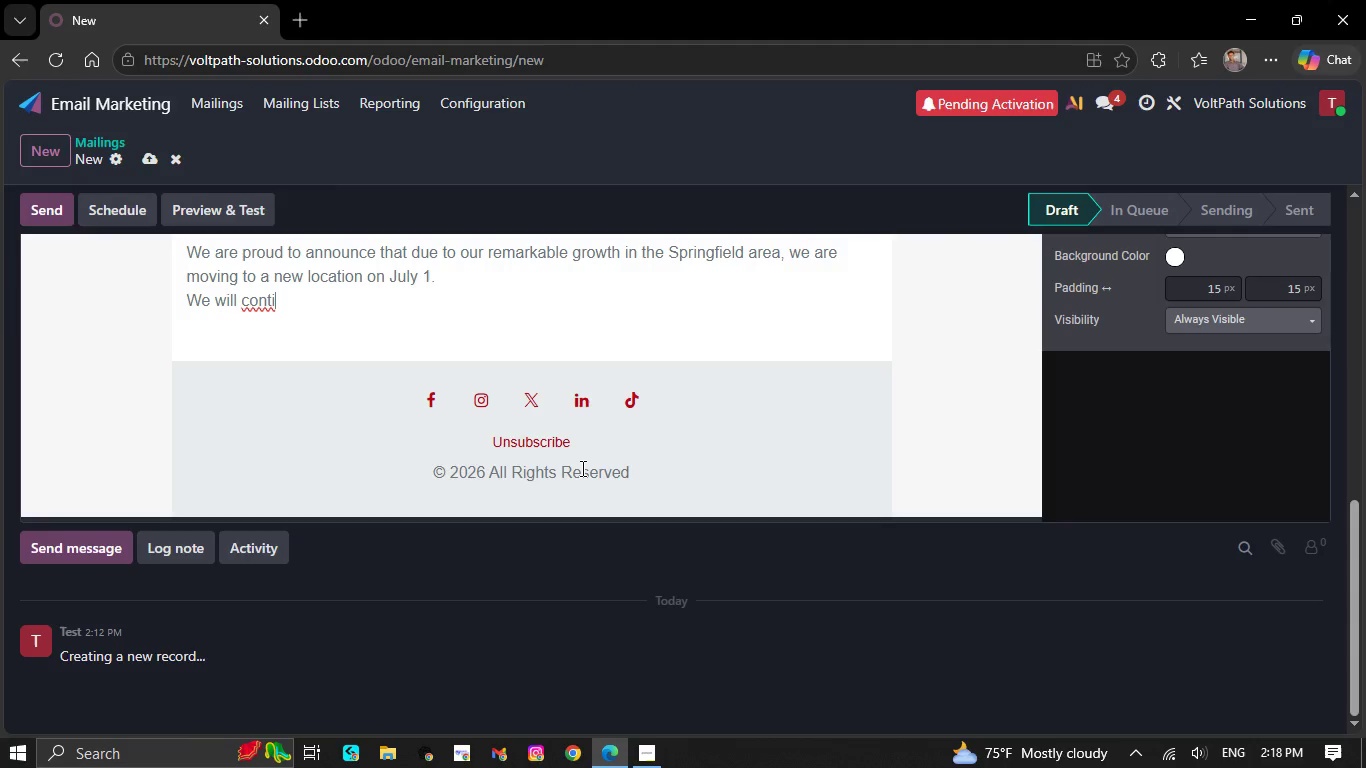 
key(Backspace)
 